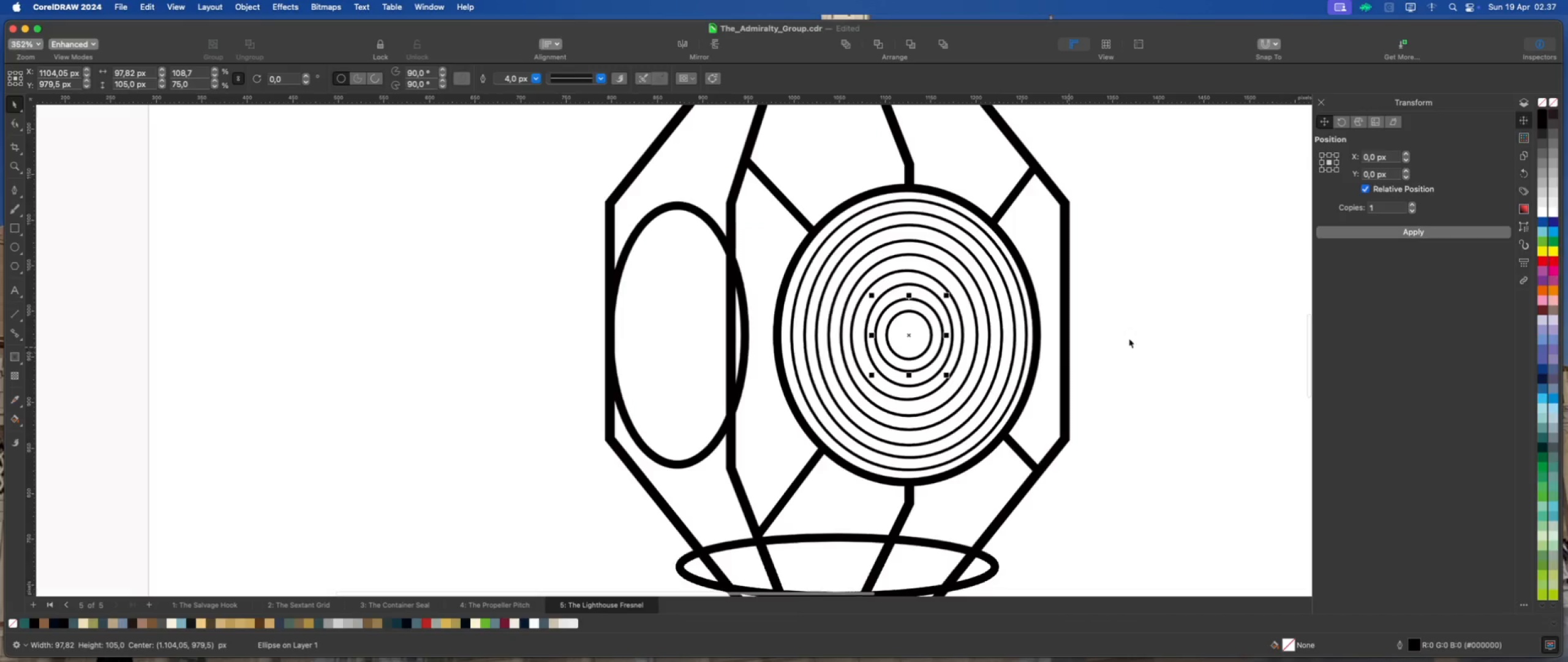 
left_click([1149, 338])
 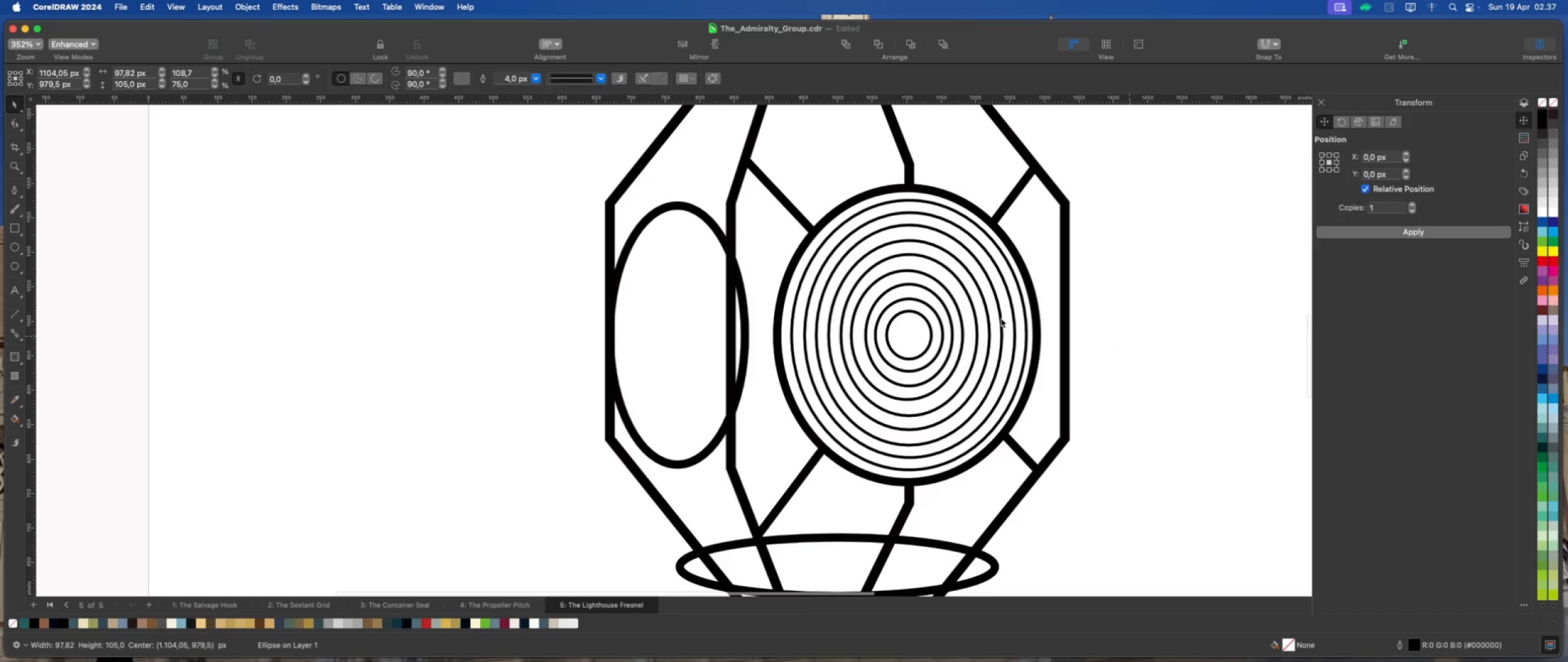 
scroll: coordinate [914, 297], scroll_direction: up, amount: 4.0
 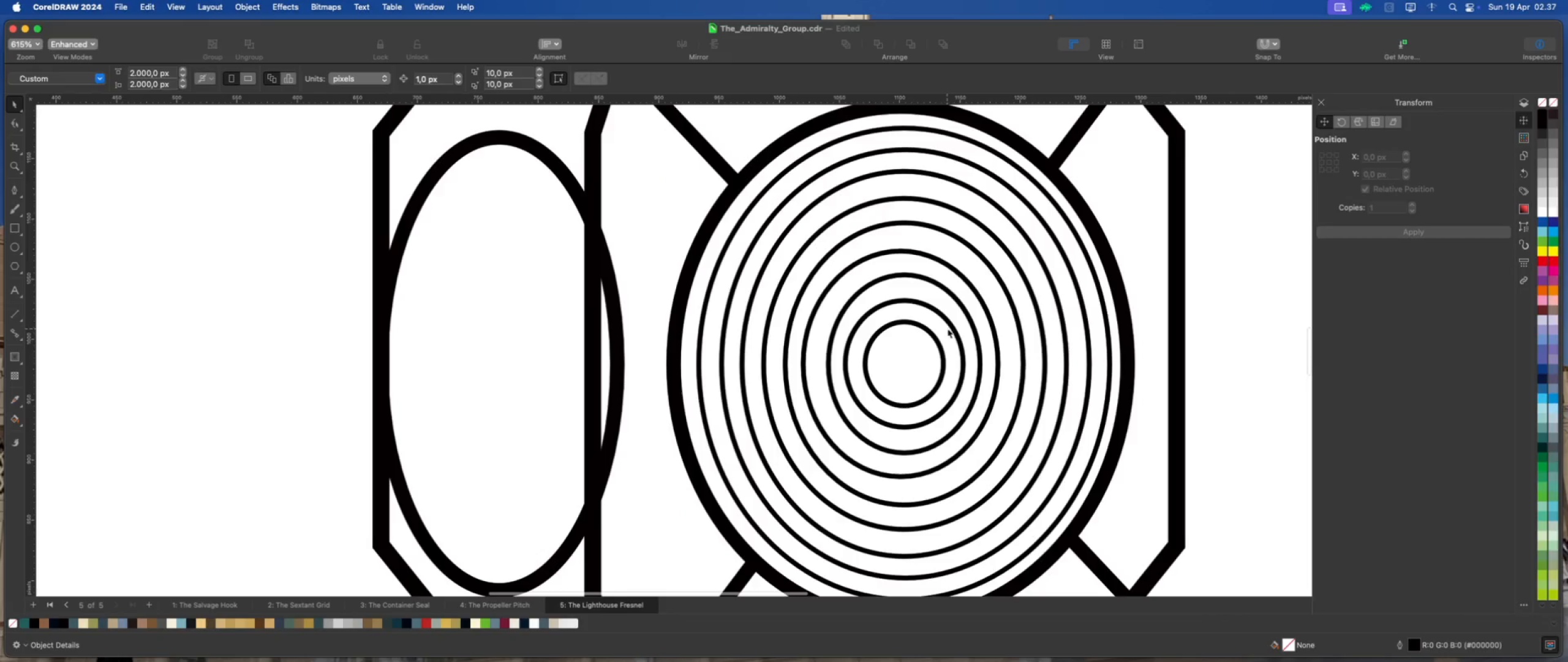 
left_click([956, 314])
 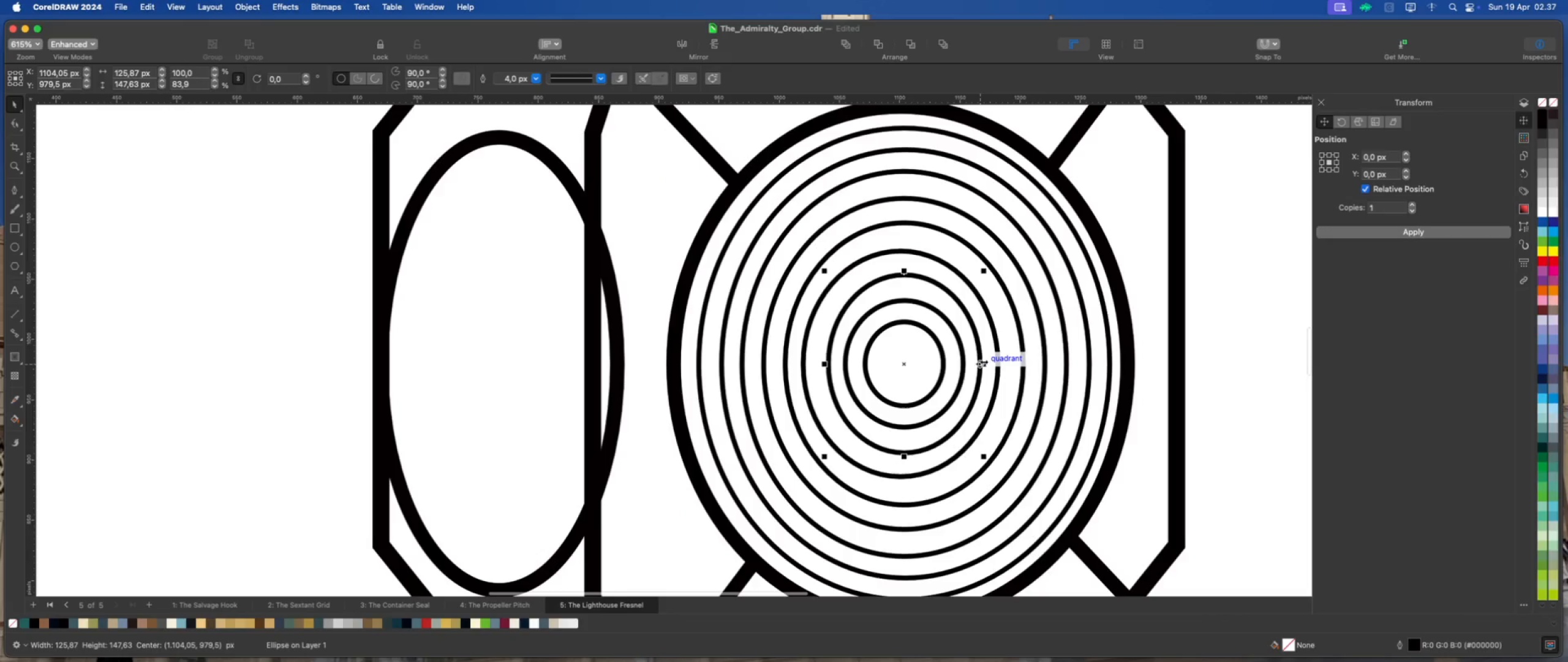 
hold_key(key=ShiftLeft, duration=1.74)
 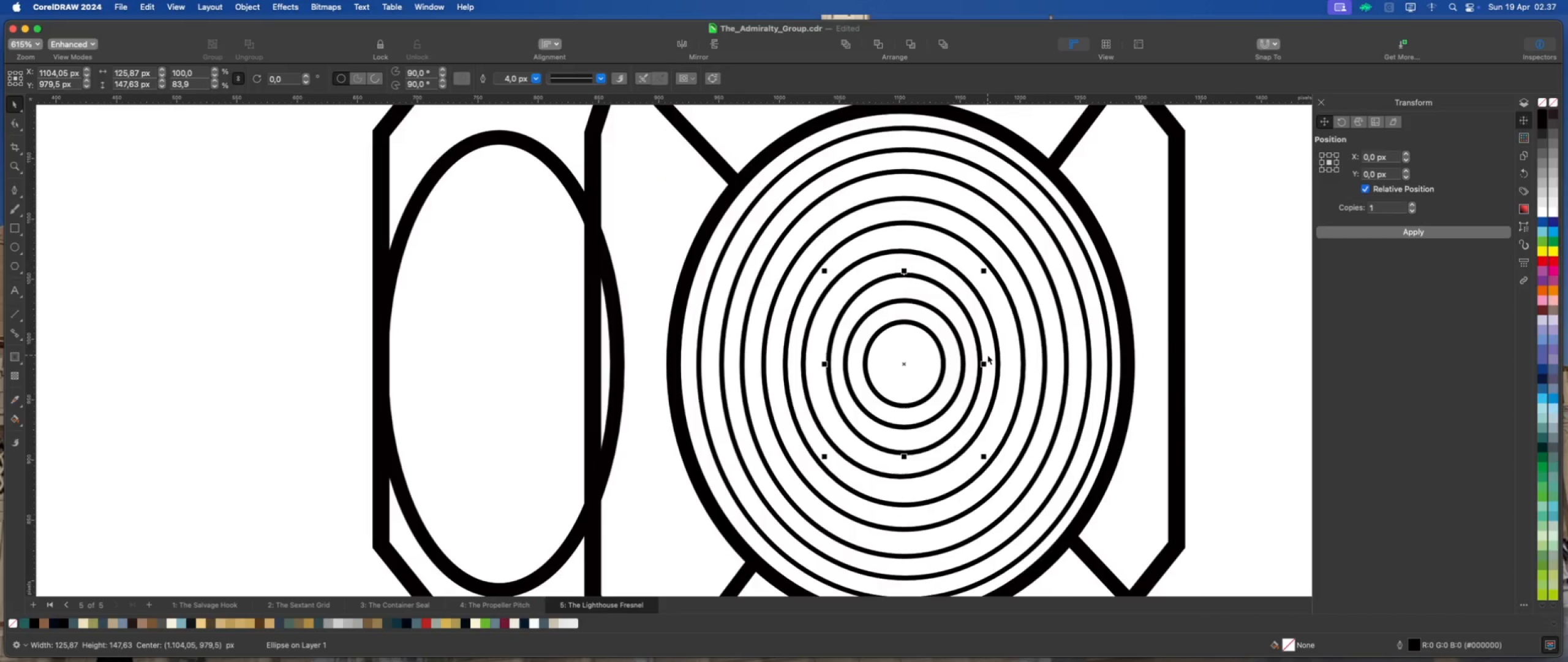 
scroll: coordinate [987, 354], scroll_direction: up, amount: 5.0
 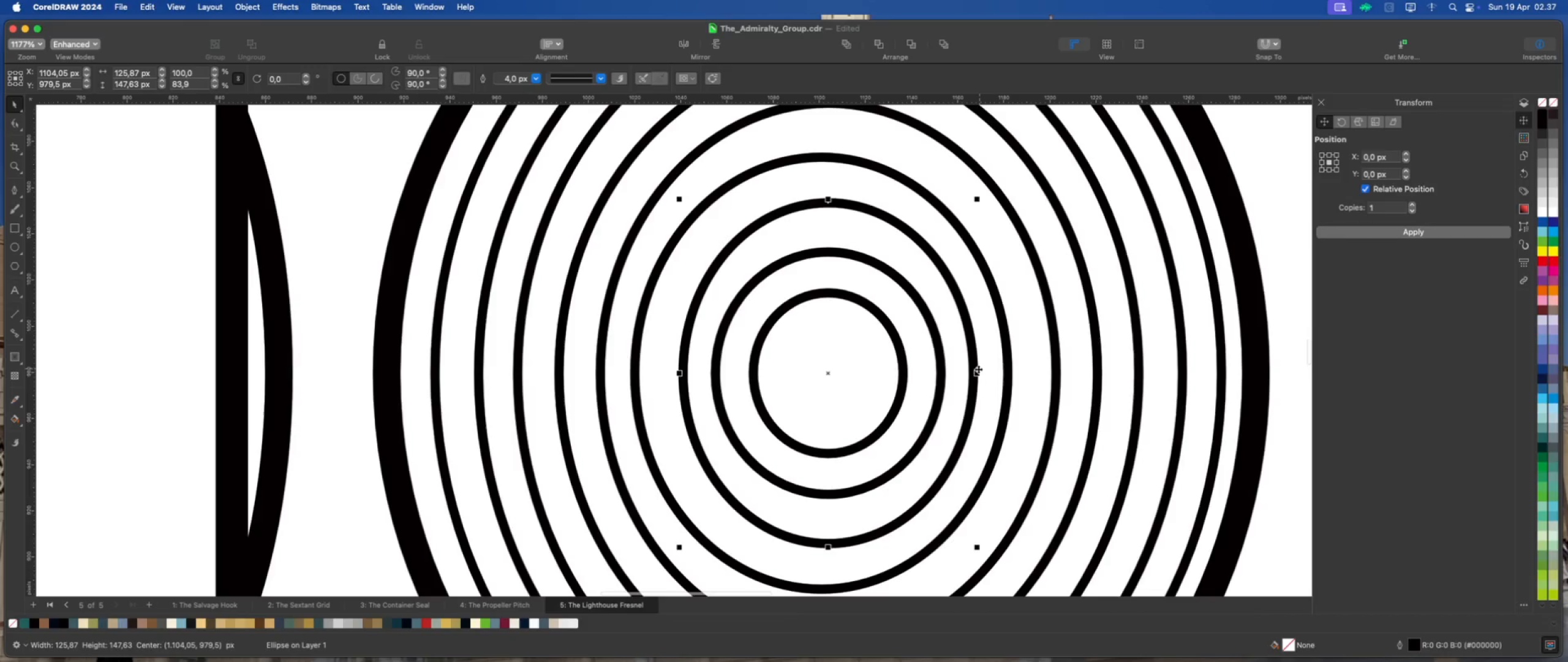 
left_click_drag(start_coordinate=[978, 370], to_coordinate=[986, 370])
 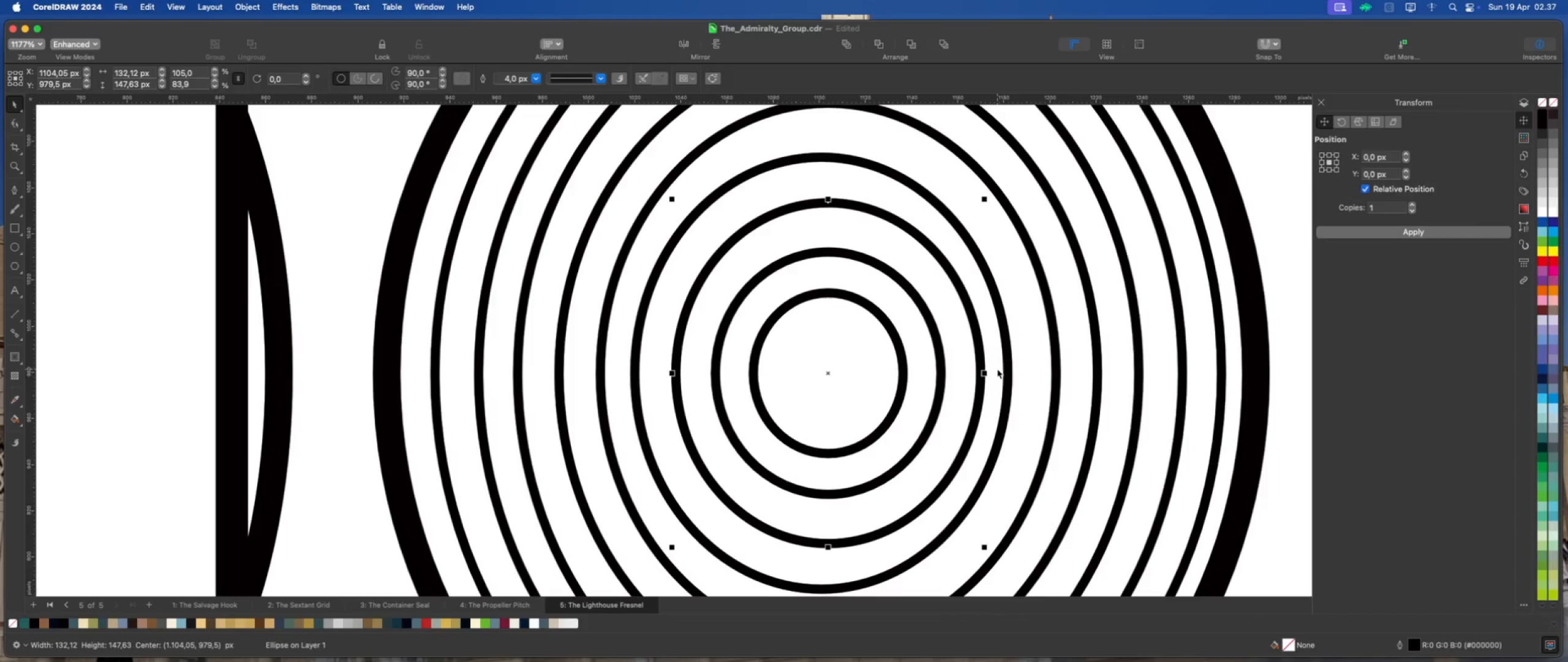 
hold_key(key=ShiftLeft, duration=2.36)
 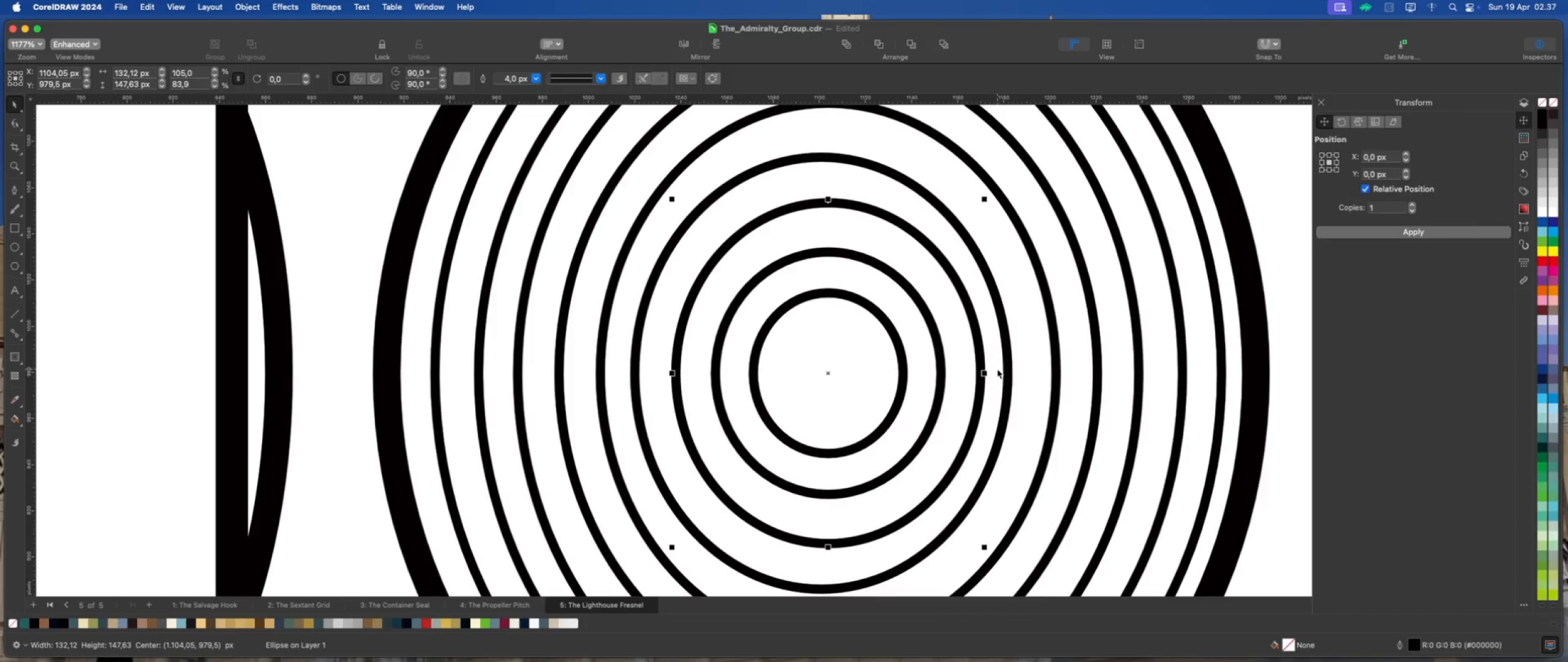 
left_click([998, 369])
 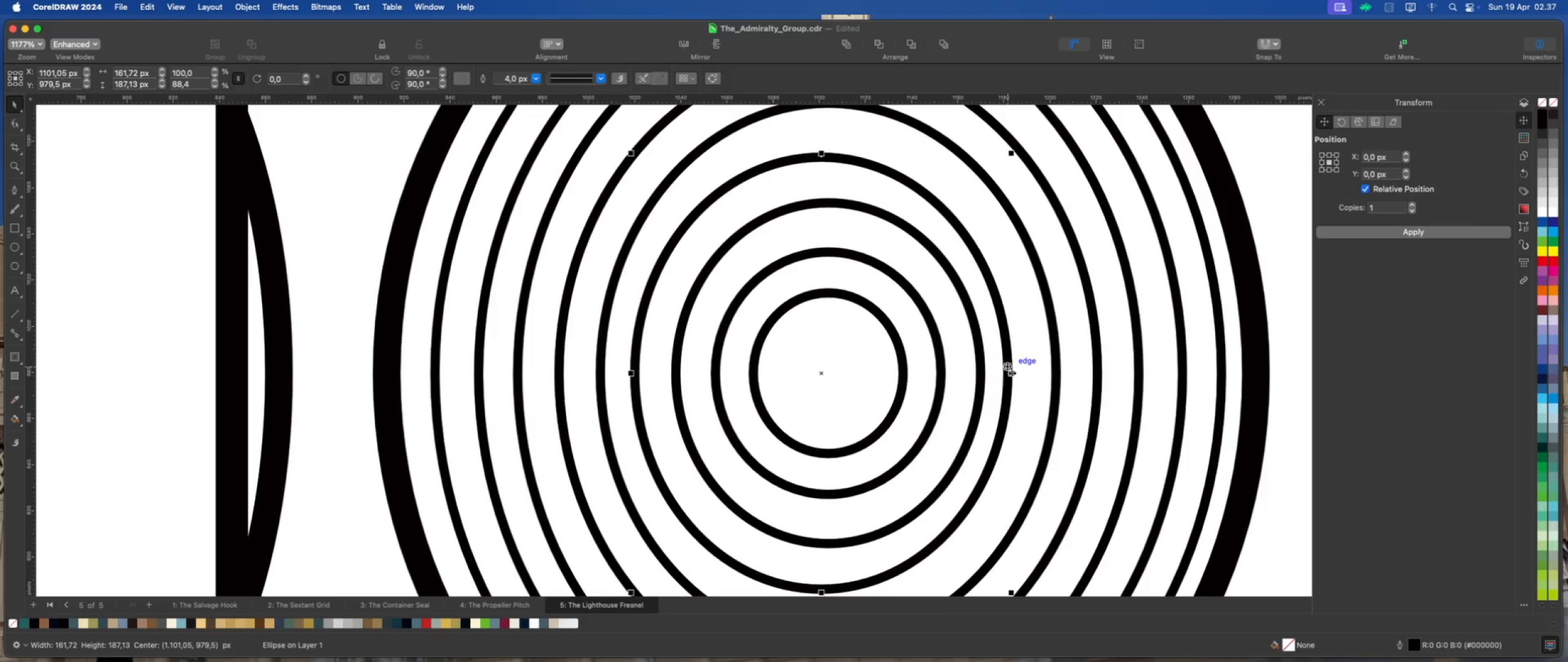 
left_click_drag(start_coordinate=[1012, 373], to_coordinate=[1022, 373])
 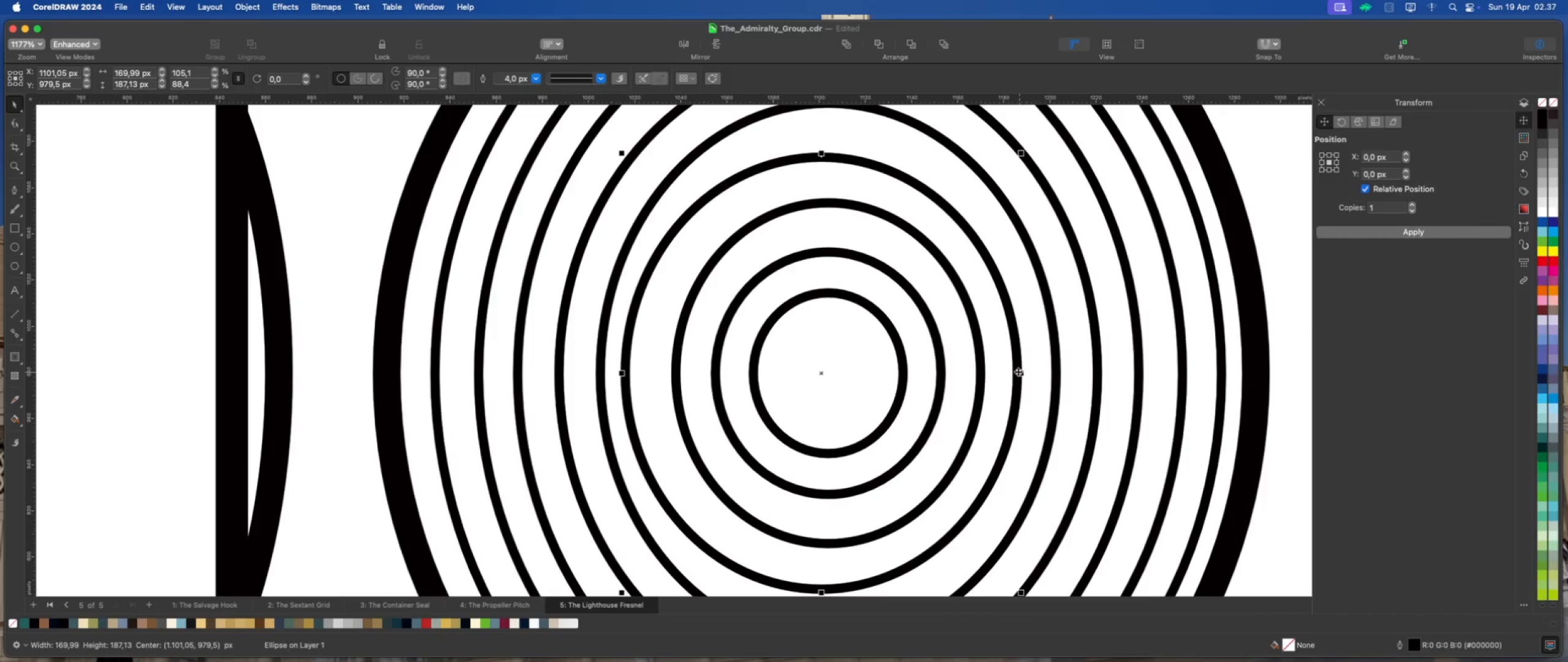 
hold_key(key=ShiftLeft, duration=1.25)
 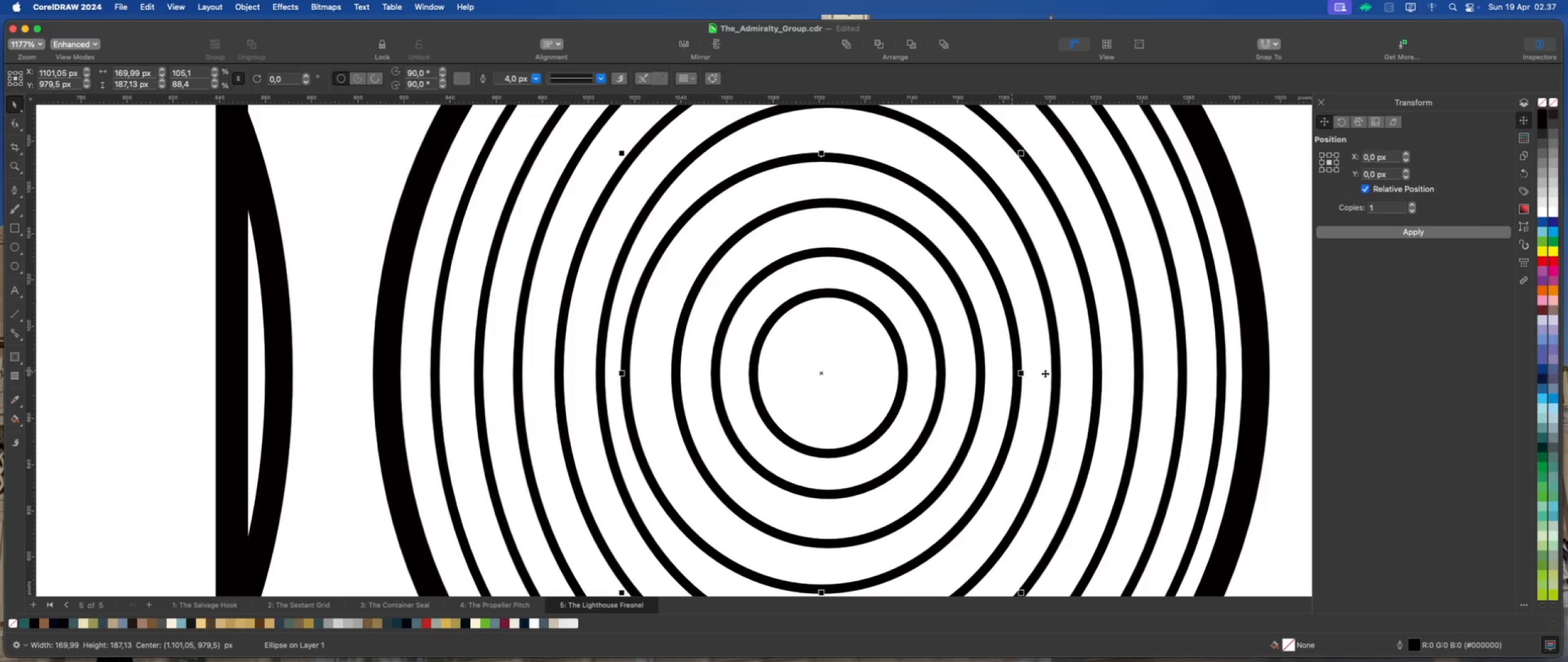 
left_click([1050, 371])
 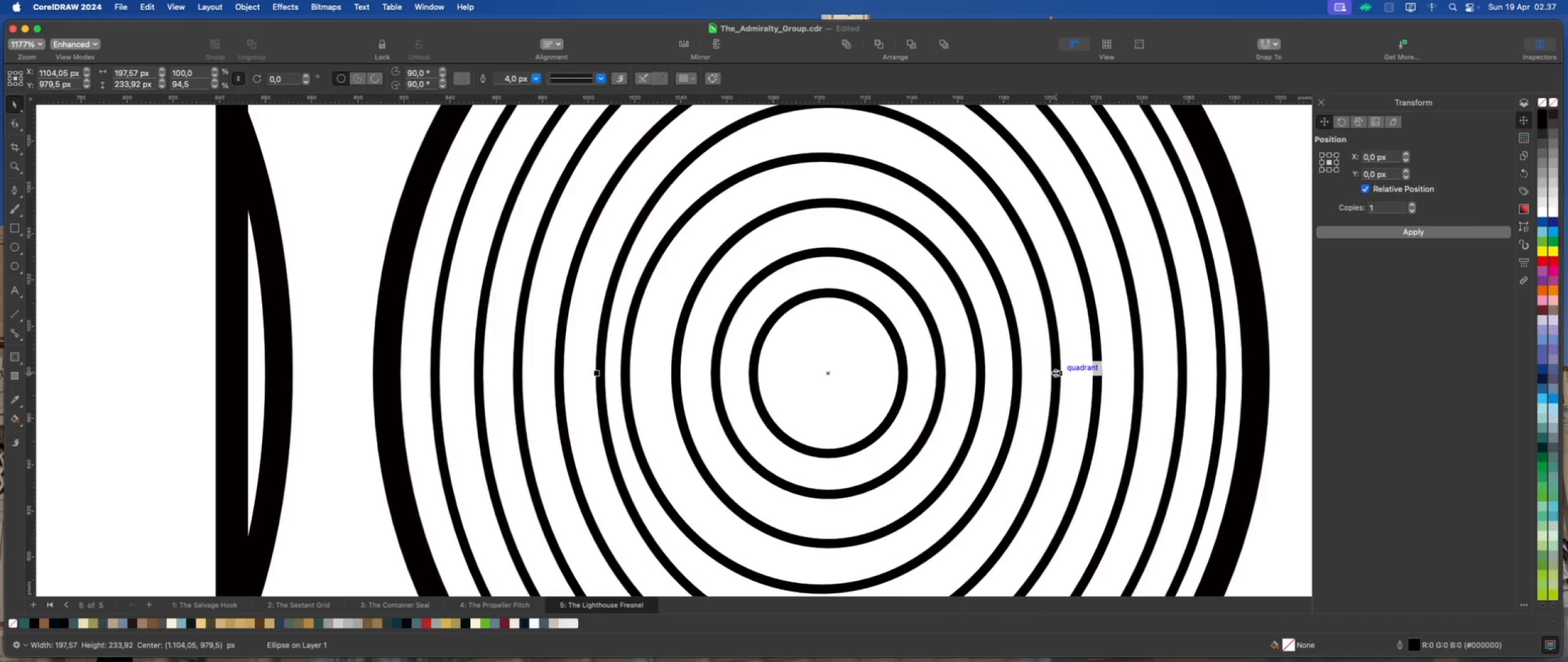 
scroll: coordinate [930, 358], scroll_direction: down, amount: 5.0
 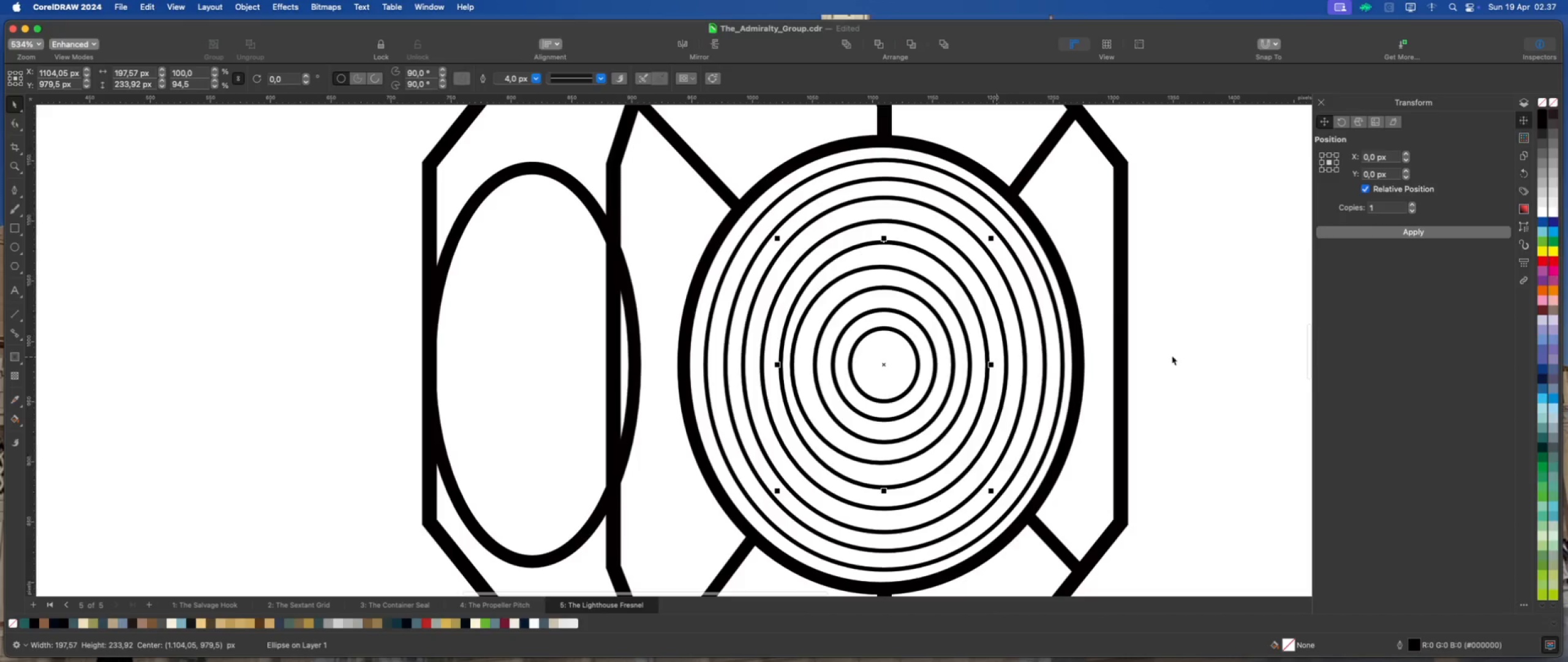 
left_click([1209, 348])
 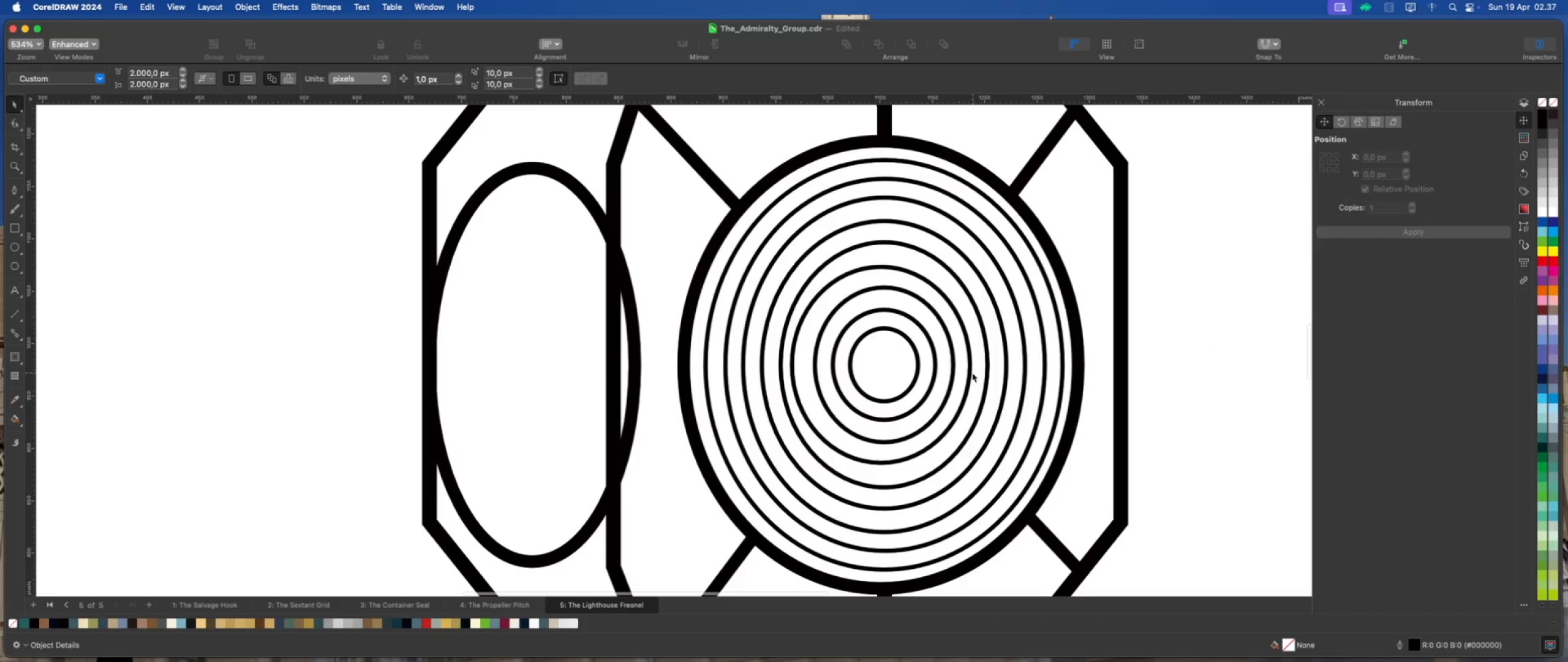 
left_click([966, 371])
 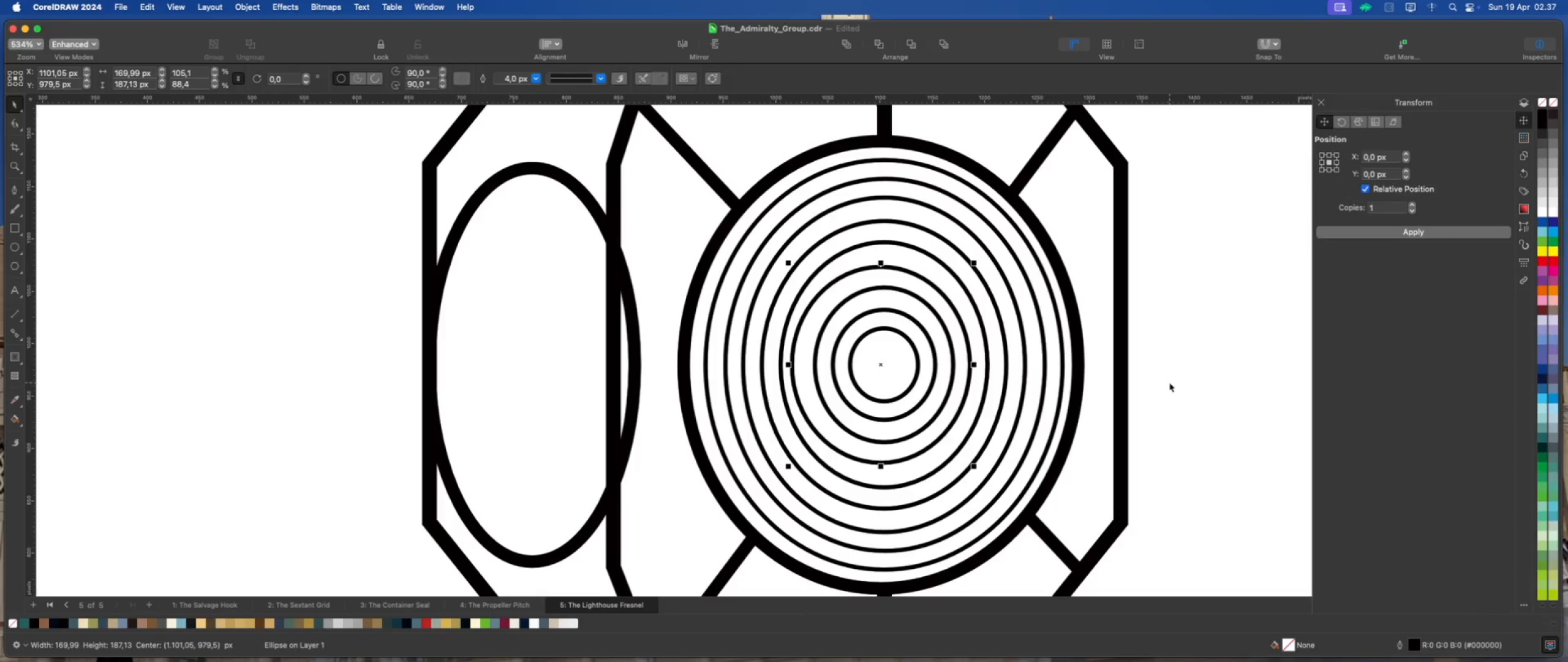 
wait(7.11)
 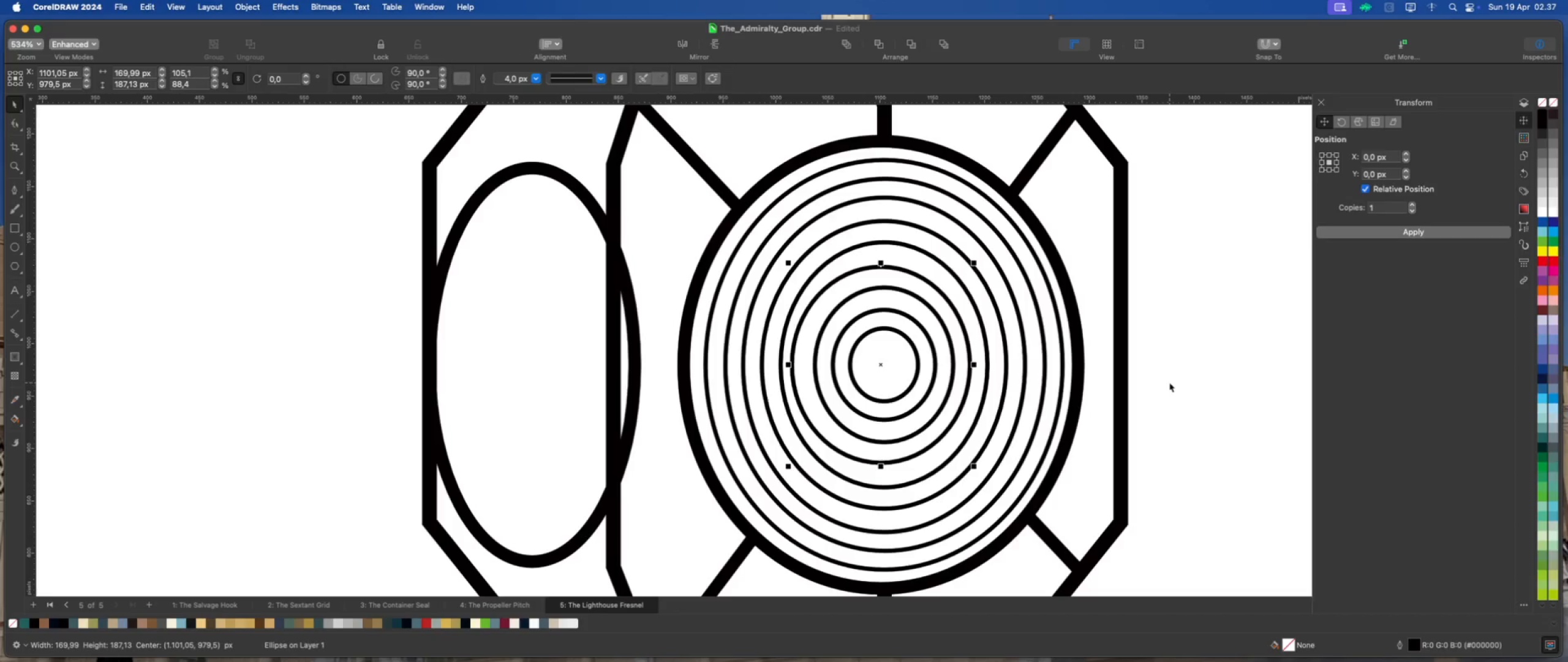 
left_click_drag(start_coordinate=[787, 366], to_coordinate=[794, 367])
 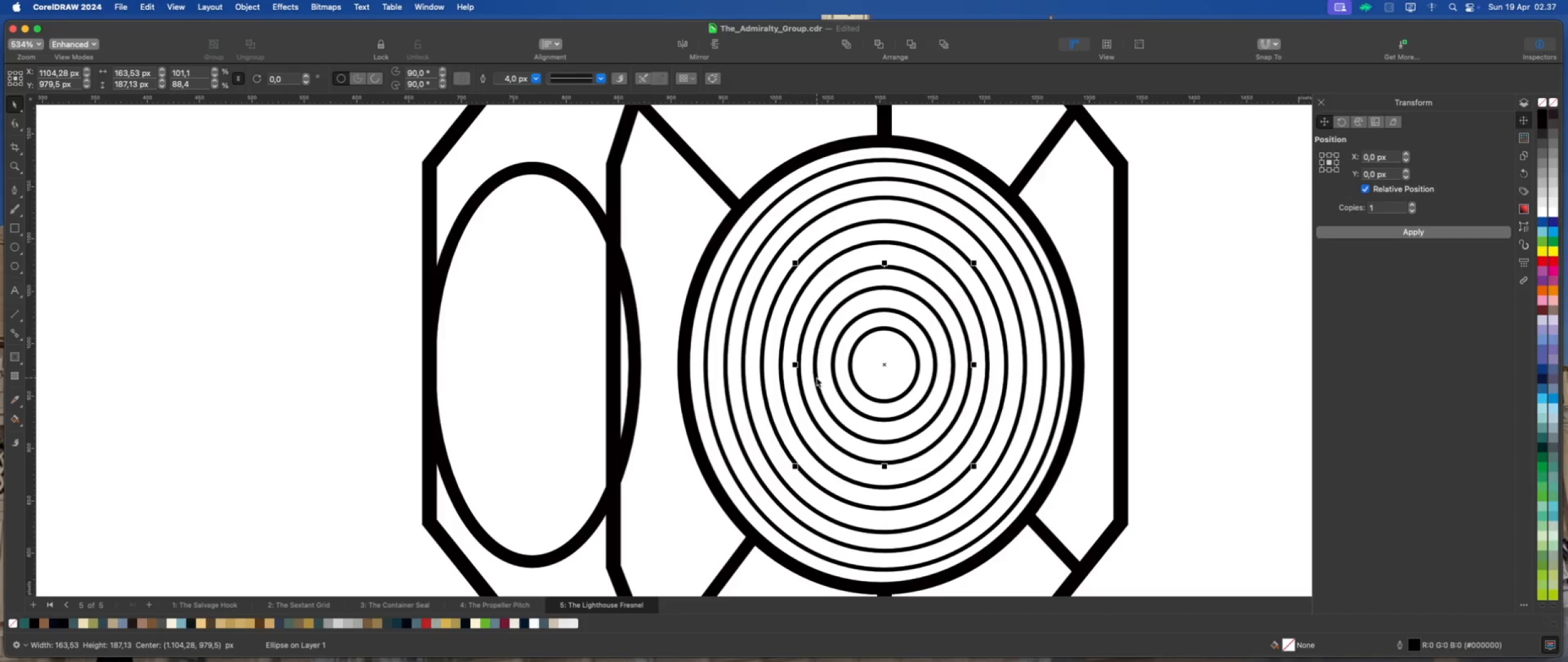 
left_click([816, 378])
 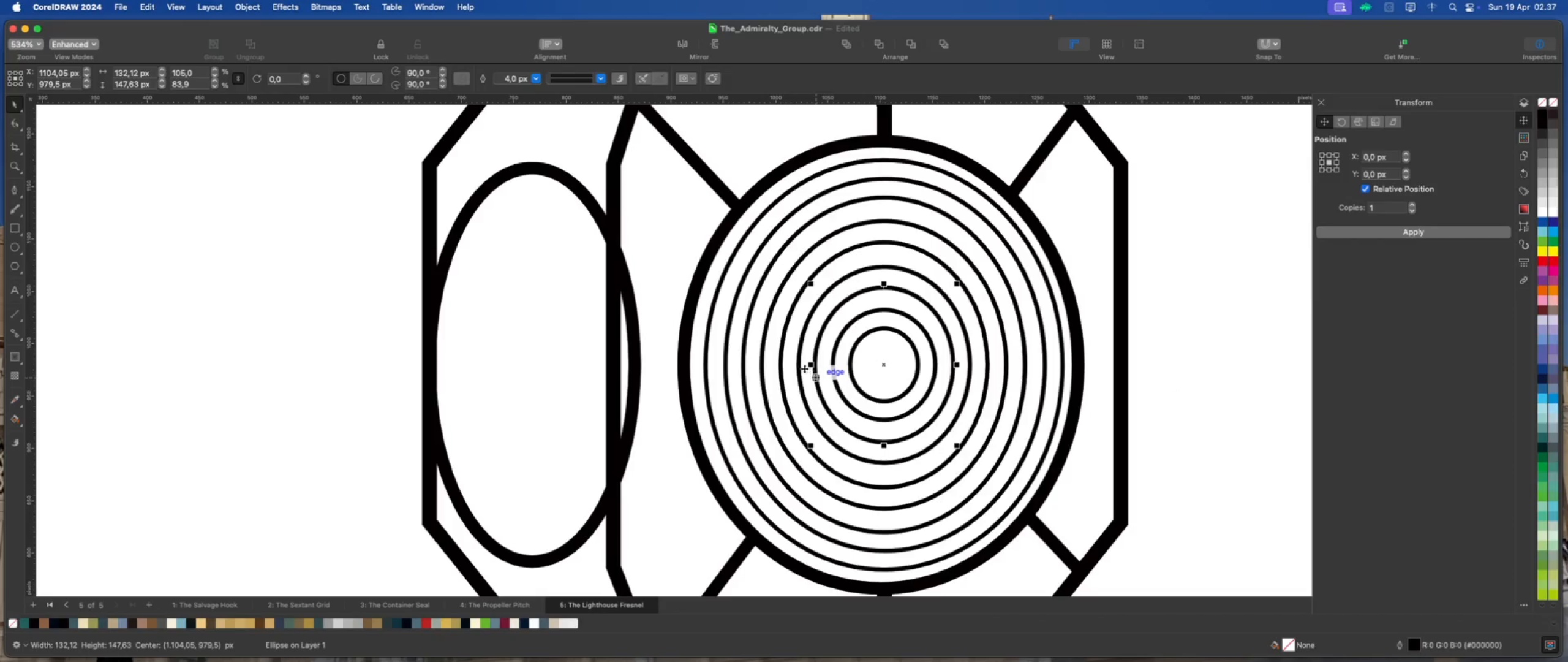 
scroll: coordinate [805, 366], scroll_direction: up, amount: 2.0
 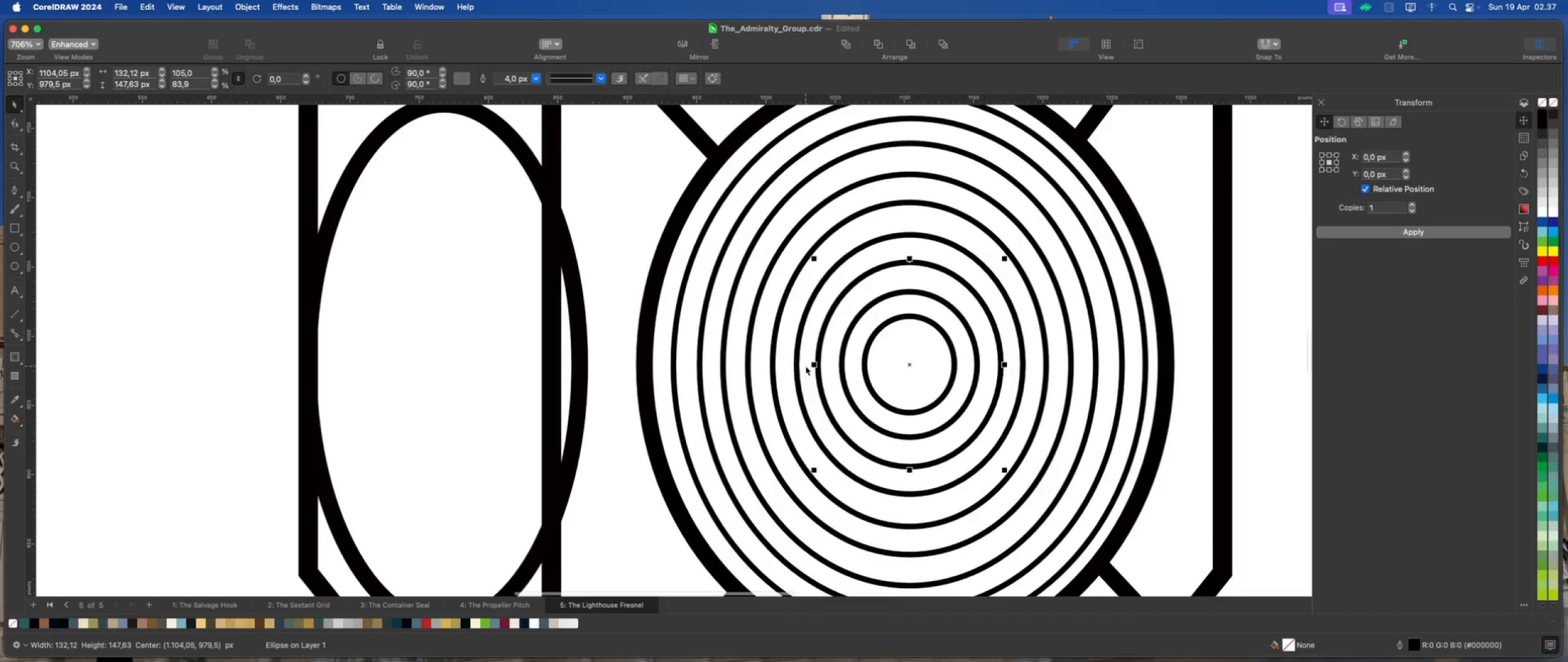 
left_click([1071, 379])
 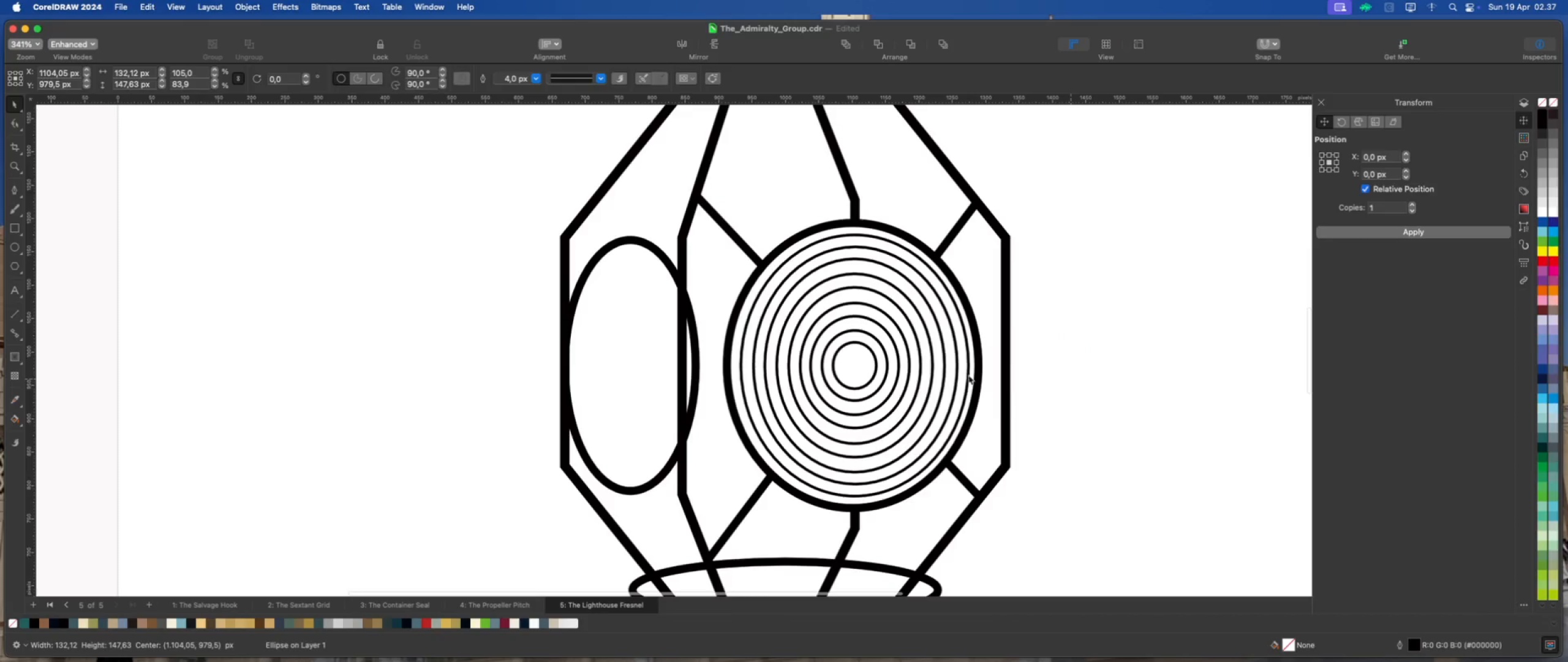 
scroll: coordinate [804, 367], scroll_direction: down, amount: 5.0
 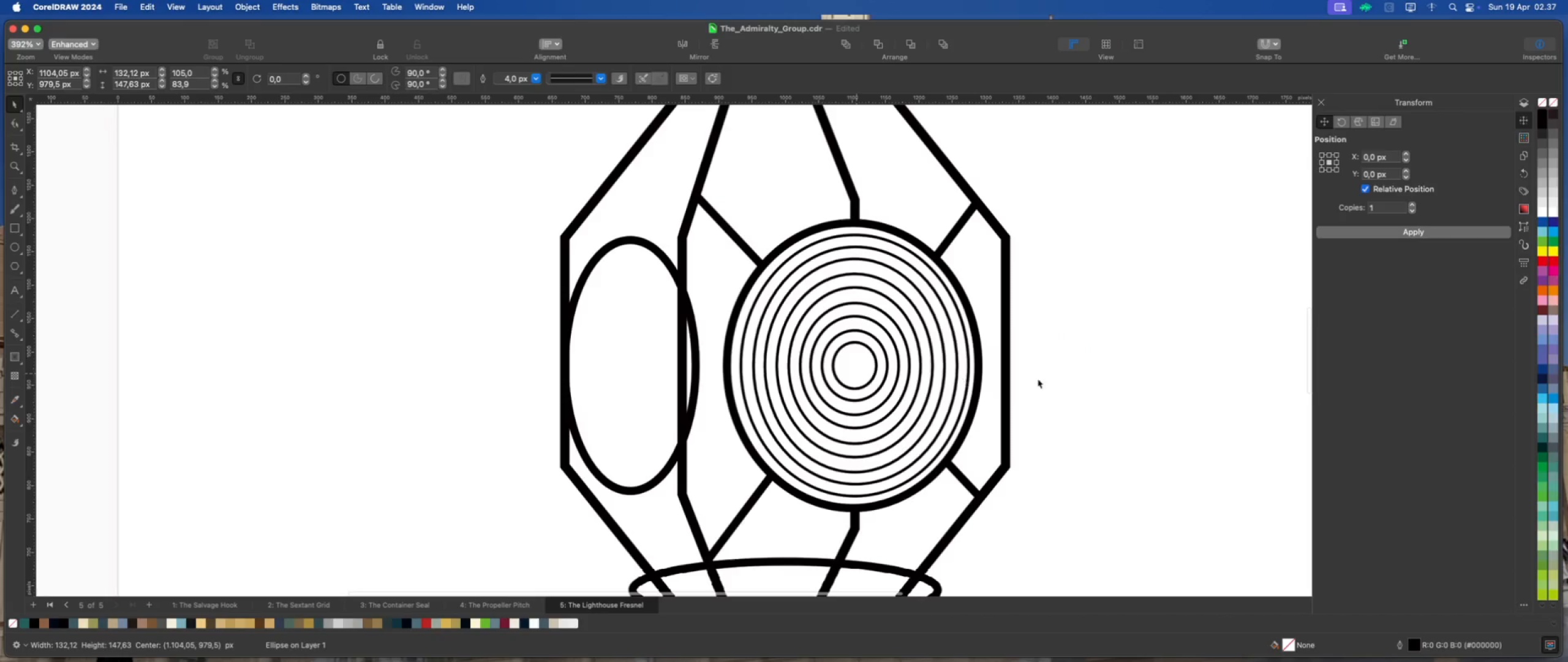 
left_click([869, 368])
 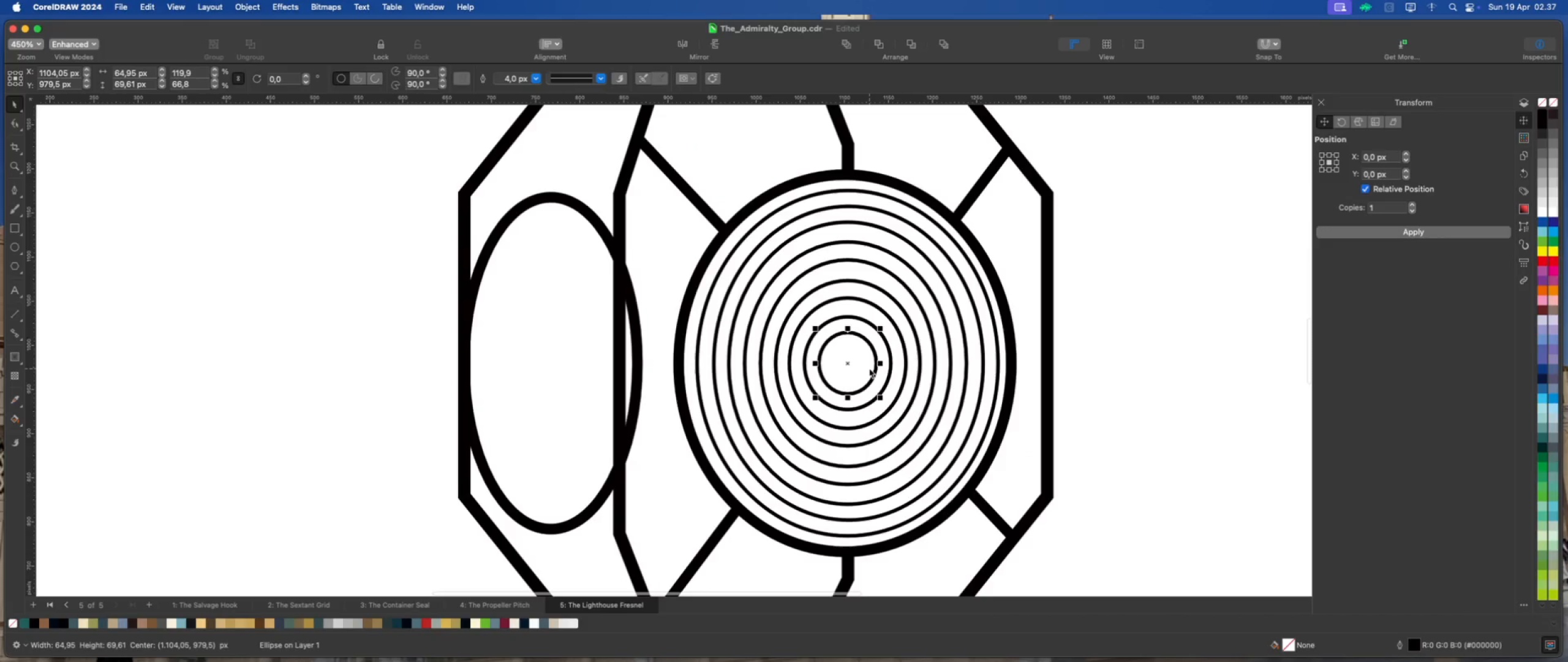 
scroll: coordinate [876, 373], scroll_direction: up, amount: 2.0
 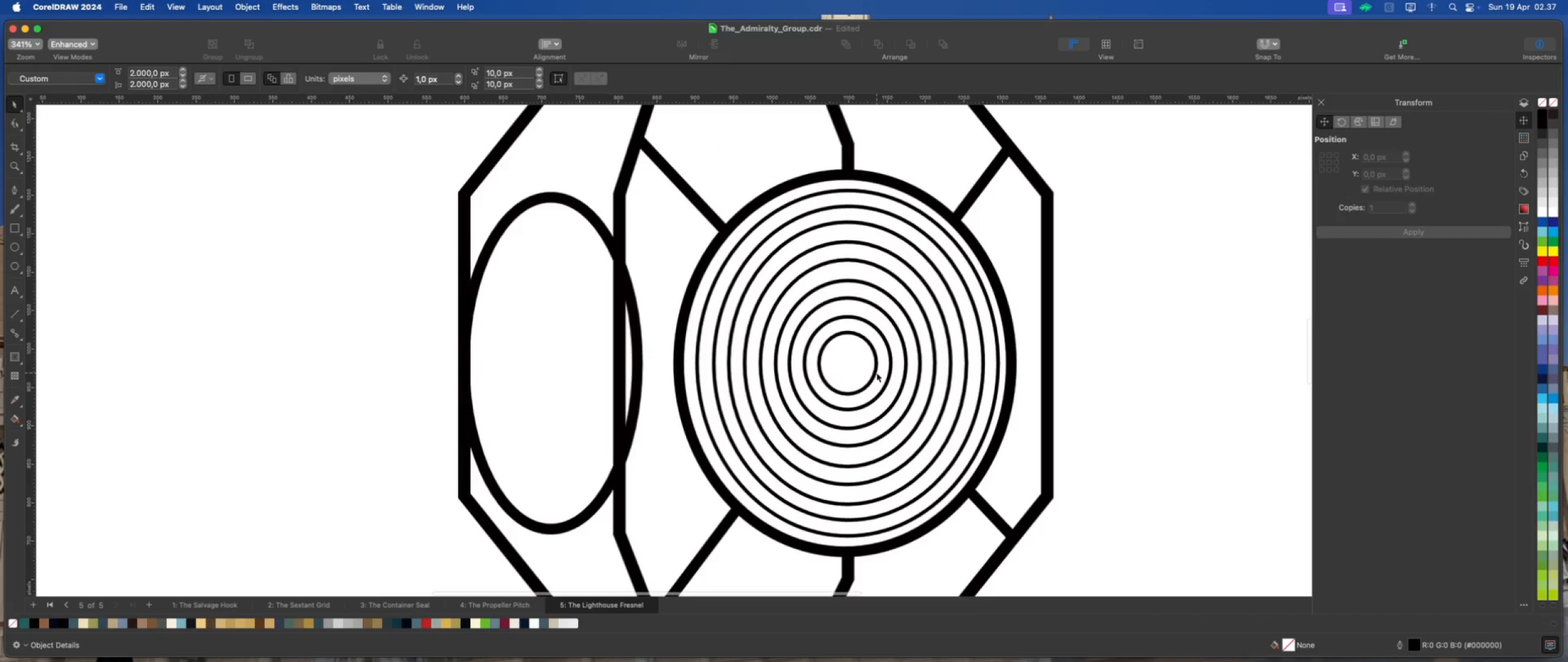 
key(ArrowRight)
 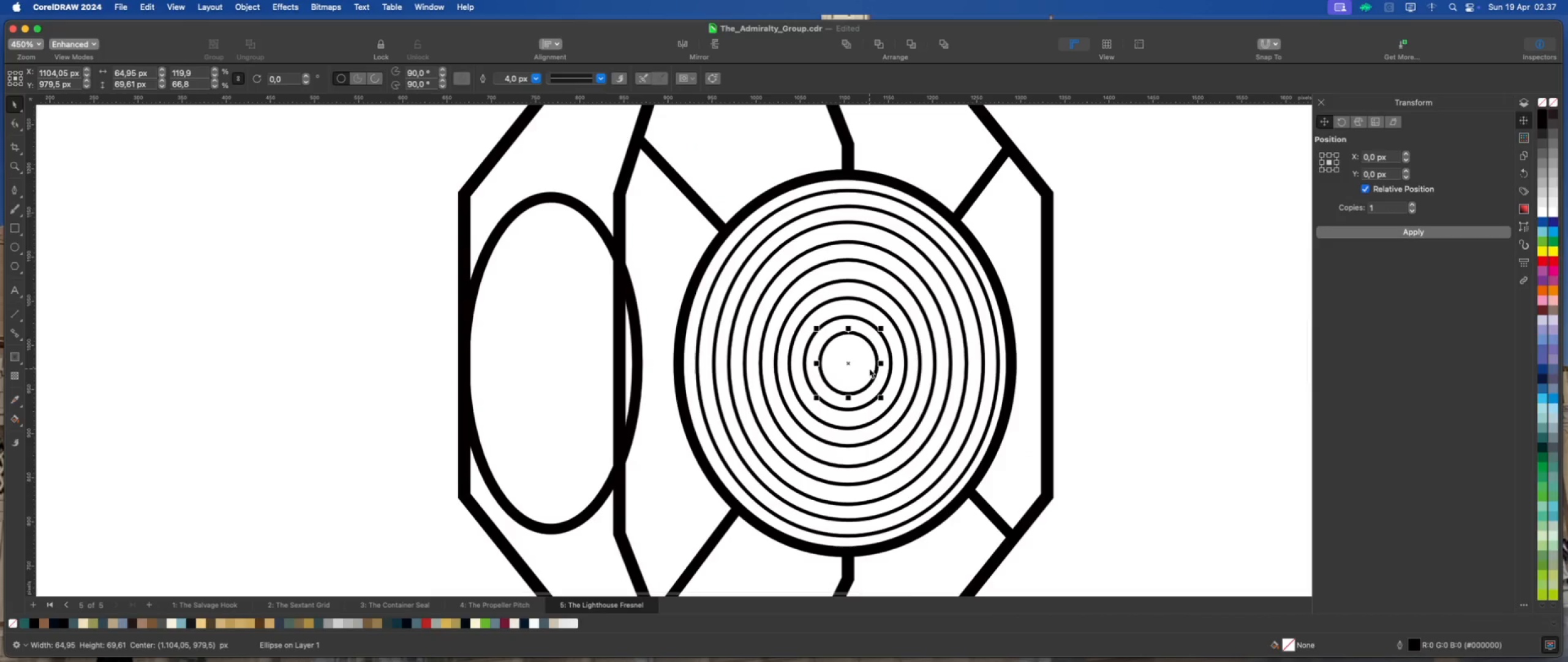 
key(ArrowRight)
 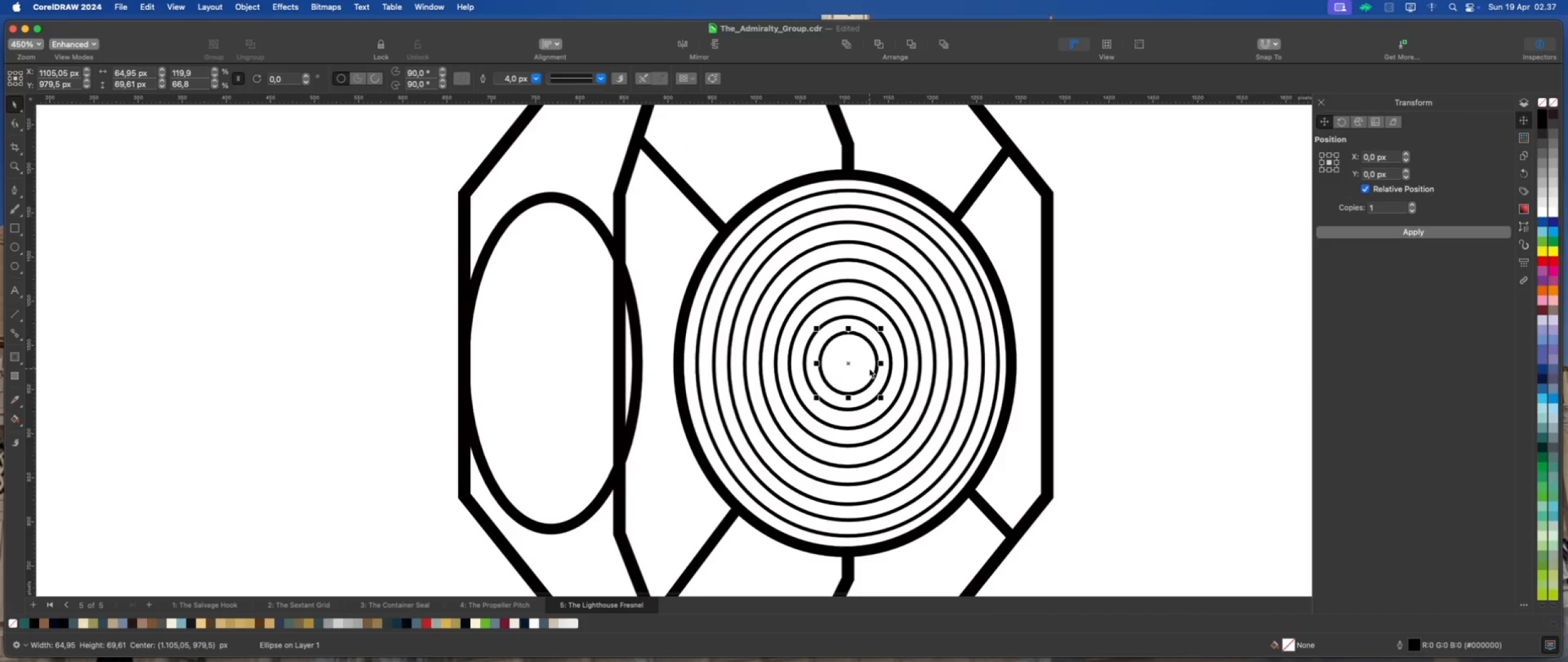 
key(ArrowRight)
 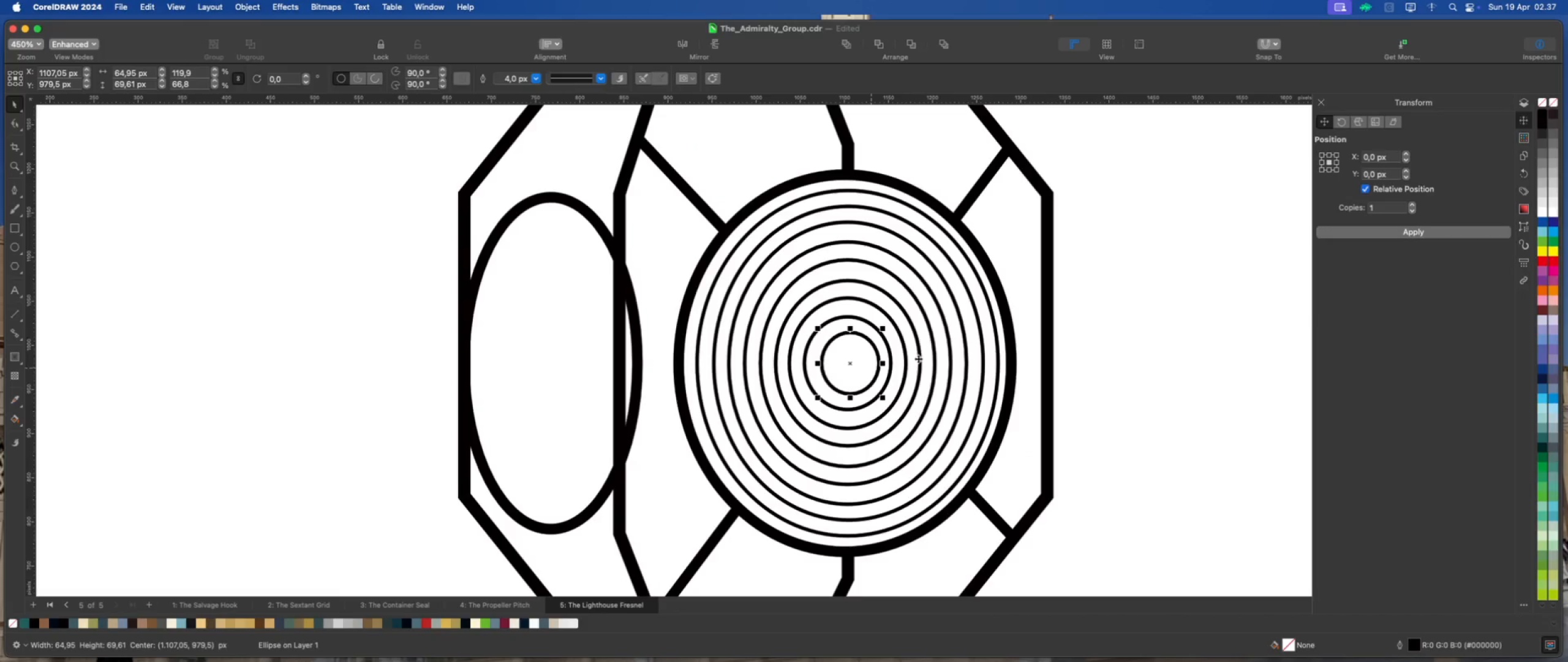 
left_click([1152, 362])
 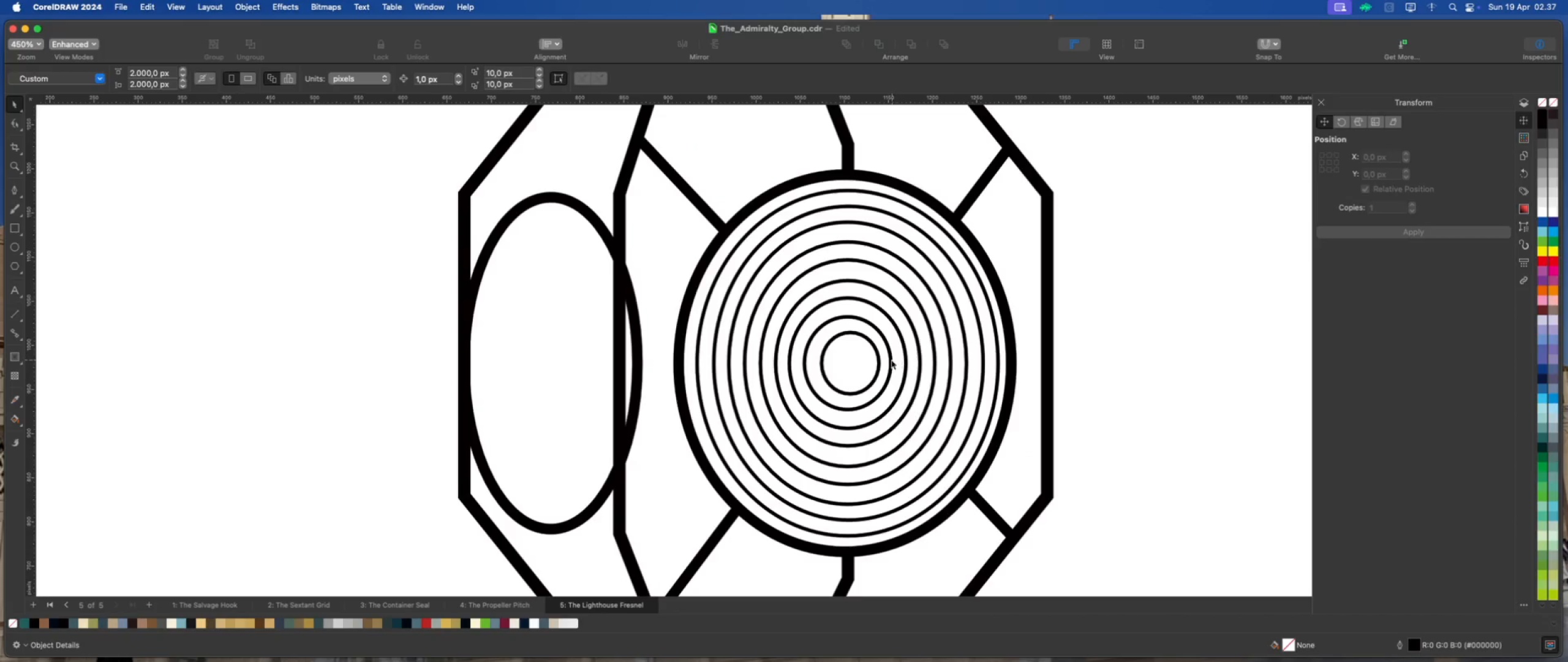 
left_click([890, 360])
 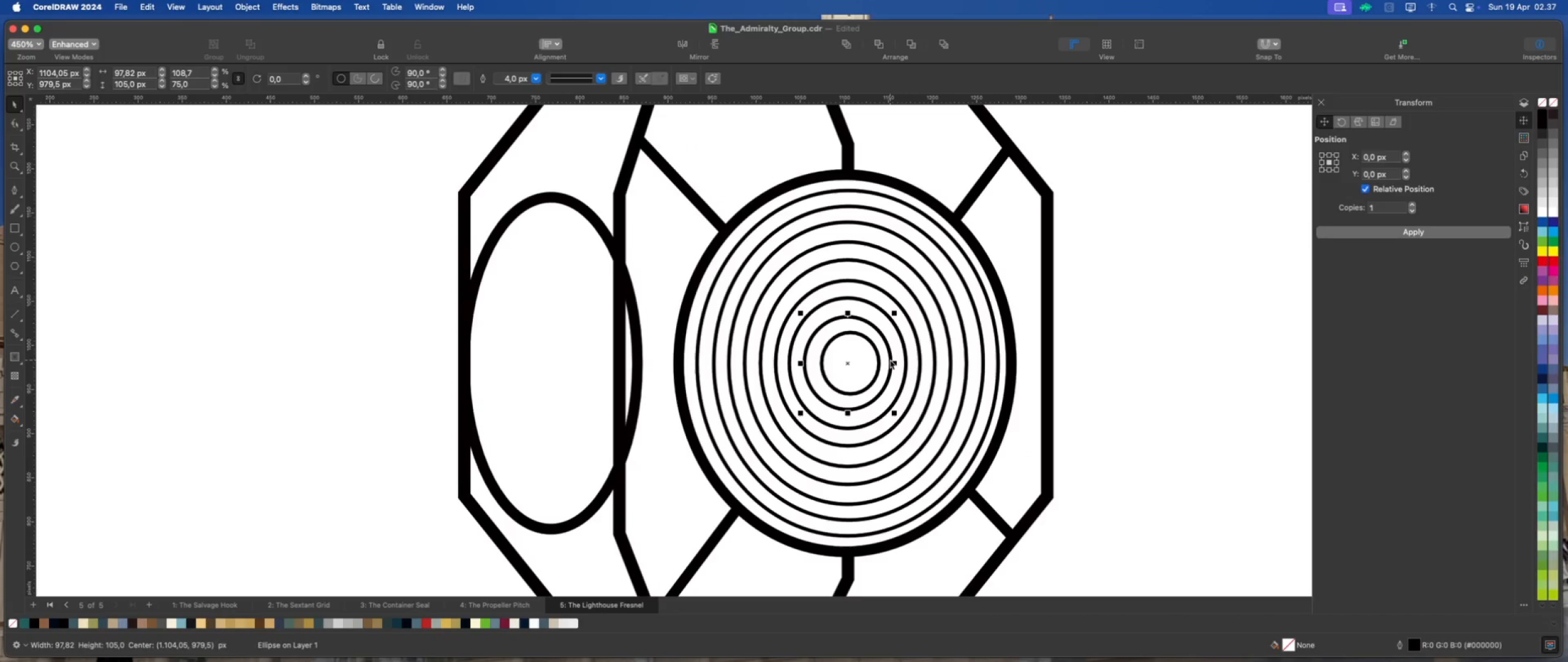 
key(ArrowRight)
 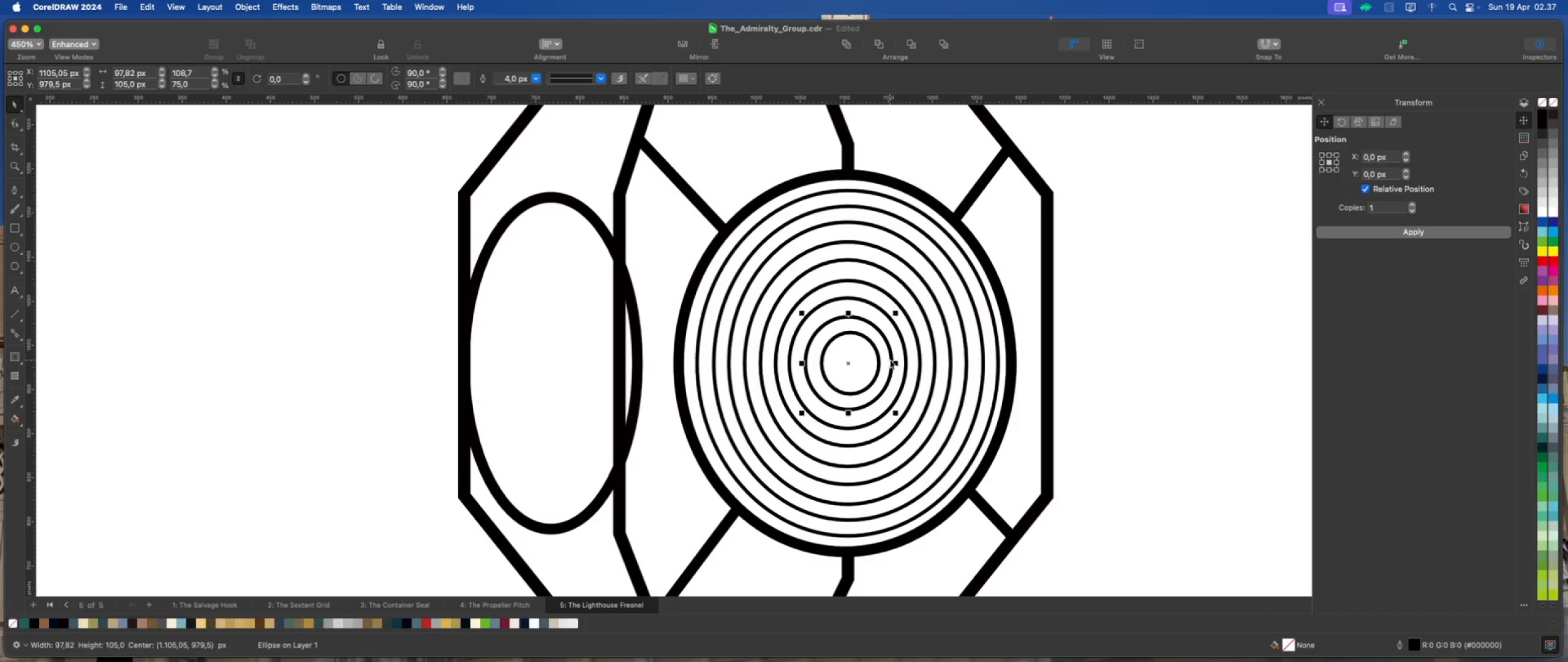 
key(ArrowRight)
 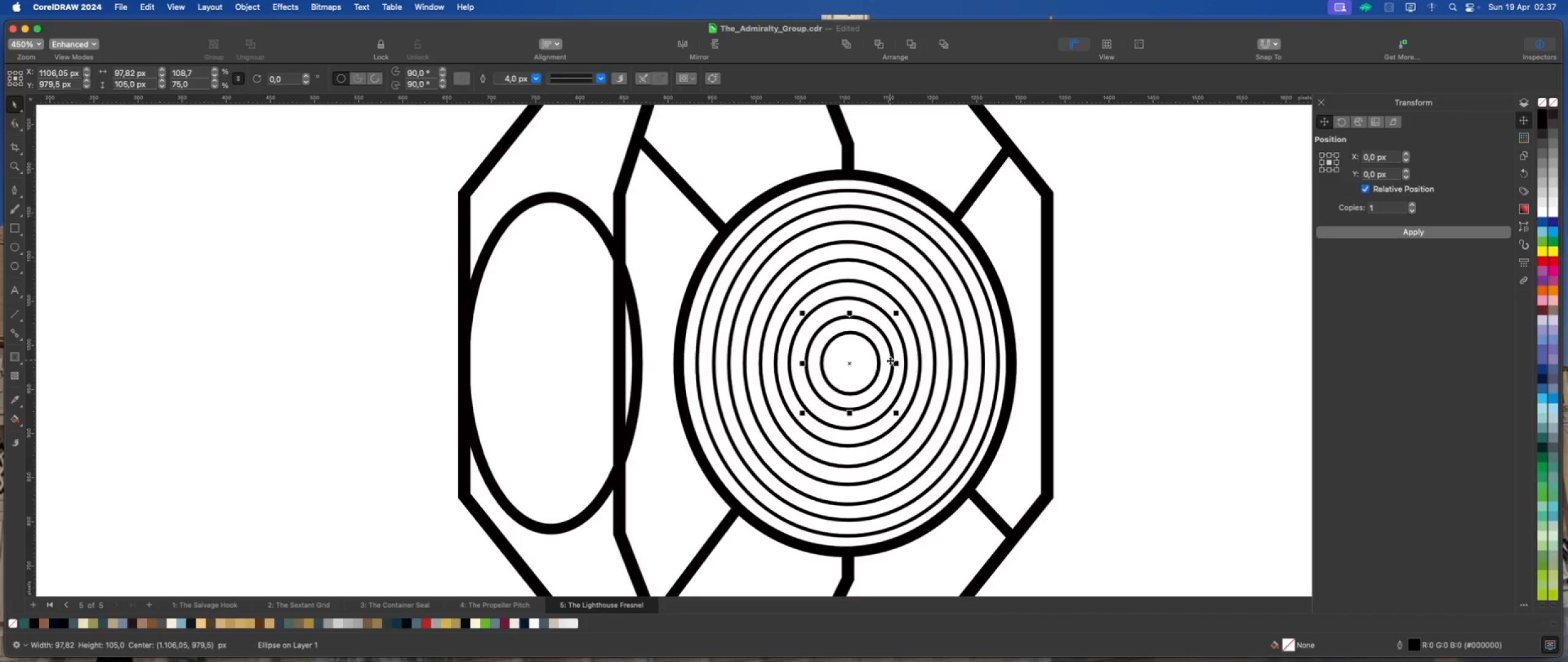 
left_click([848, 370])
 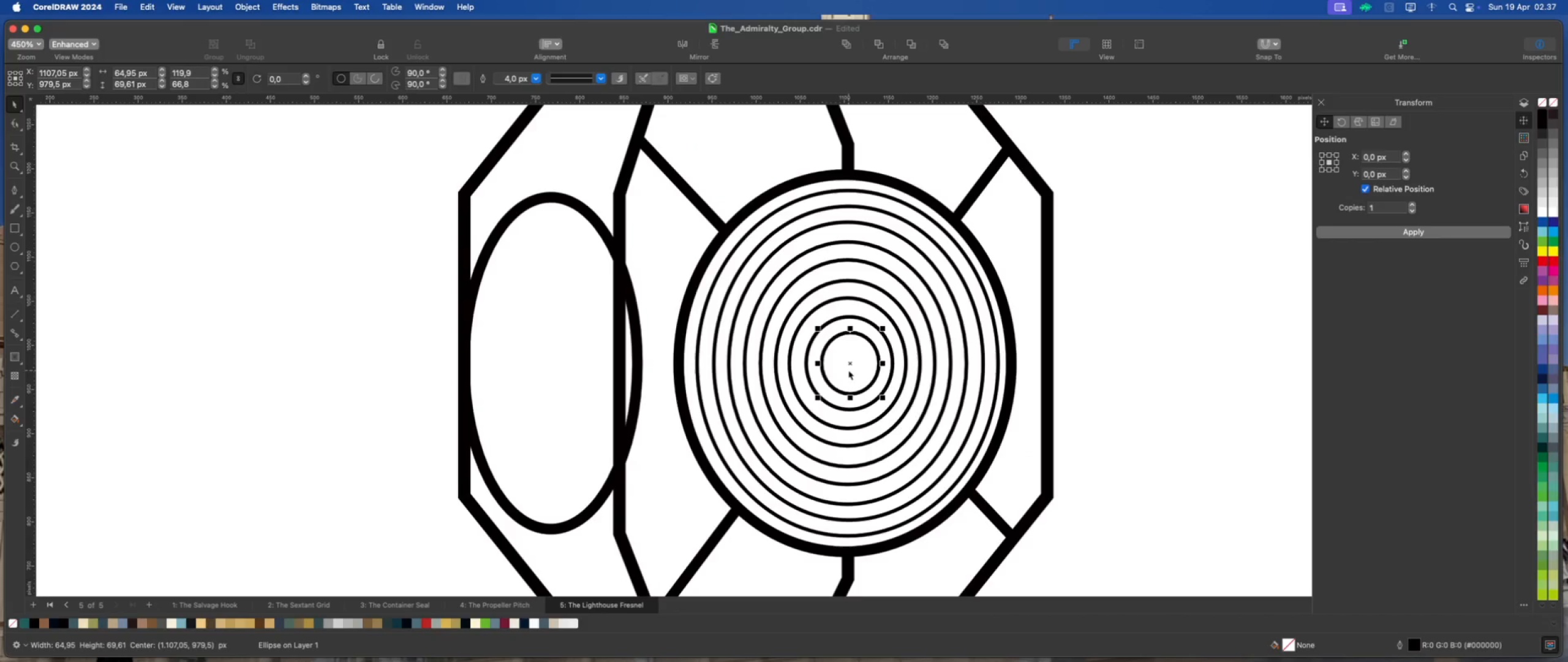 
key(ArrowRight)
 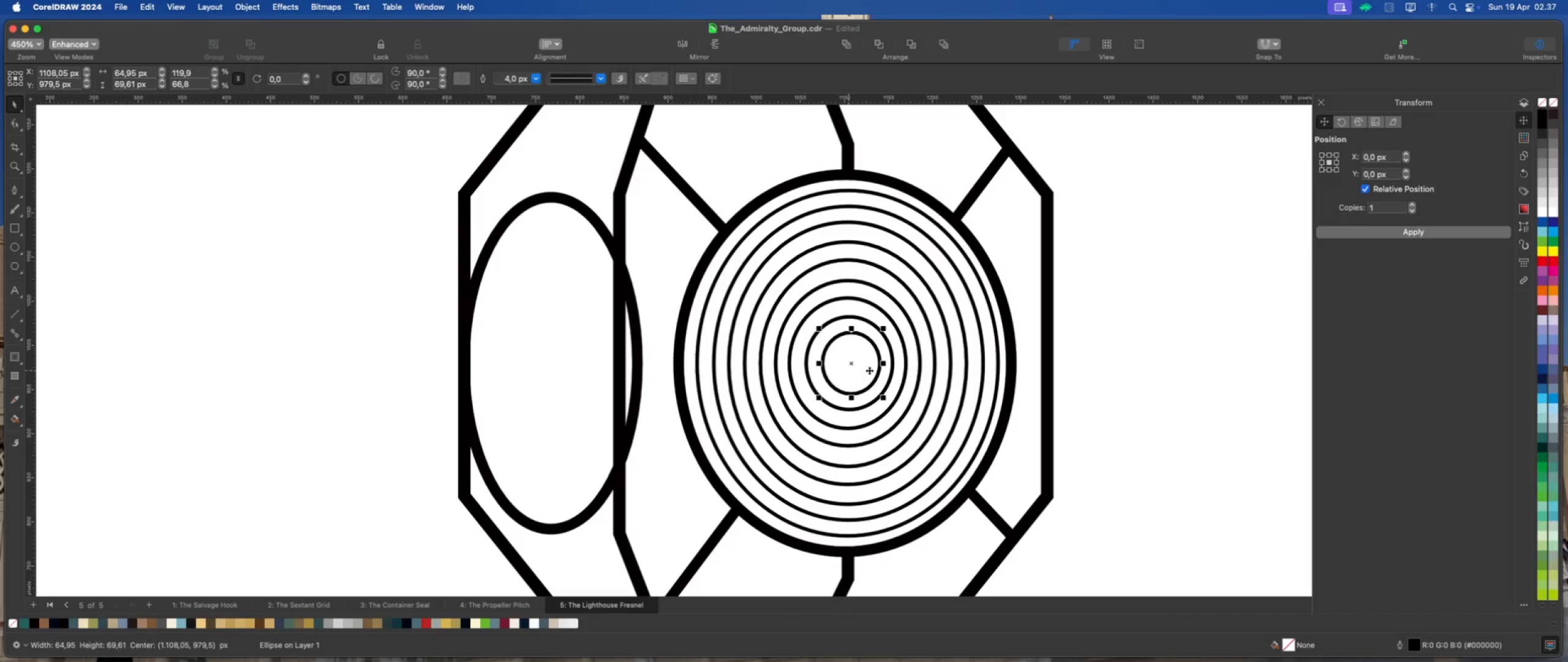 
left_click([1102, 358])
 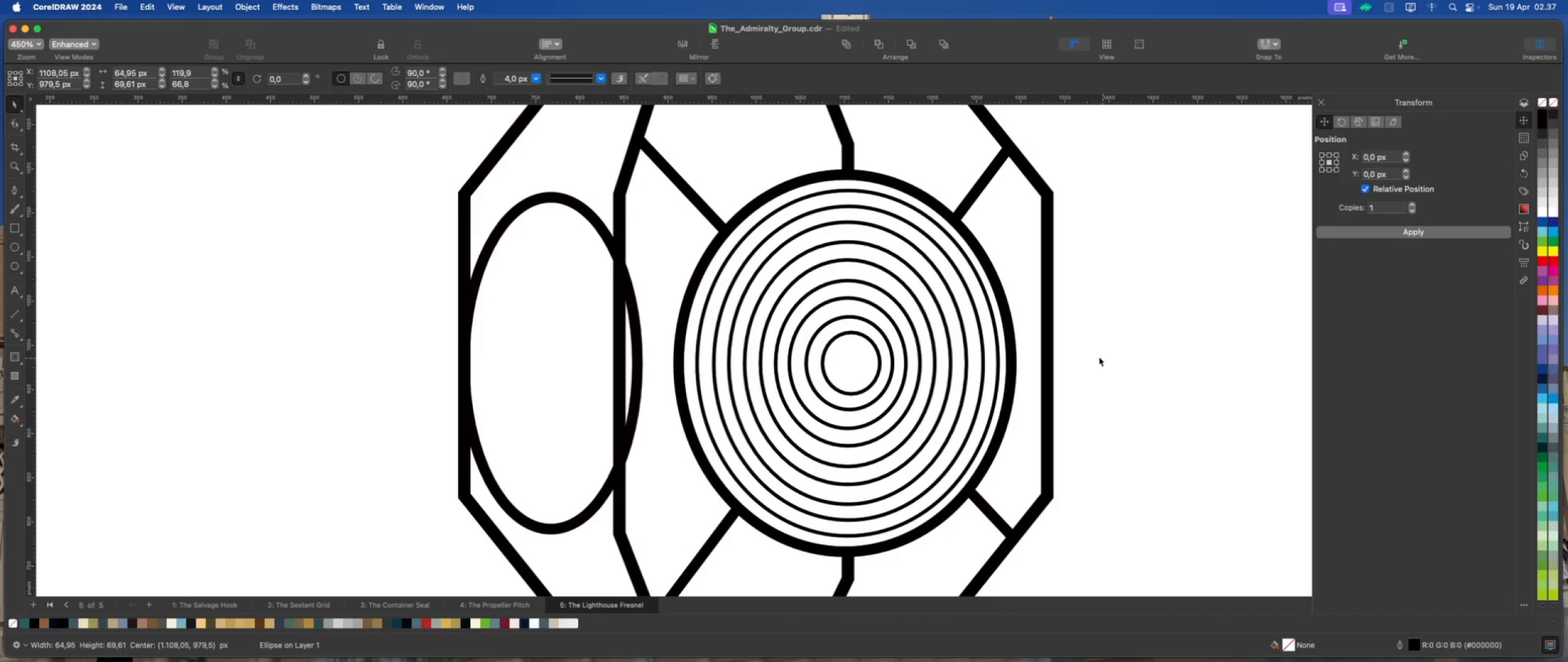 
scroll: coordinate [1035, 354], scroll_direction: down, amount: 6.0
 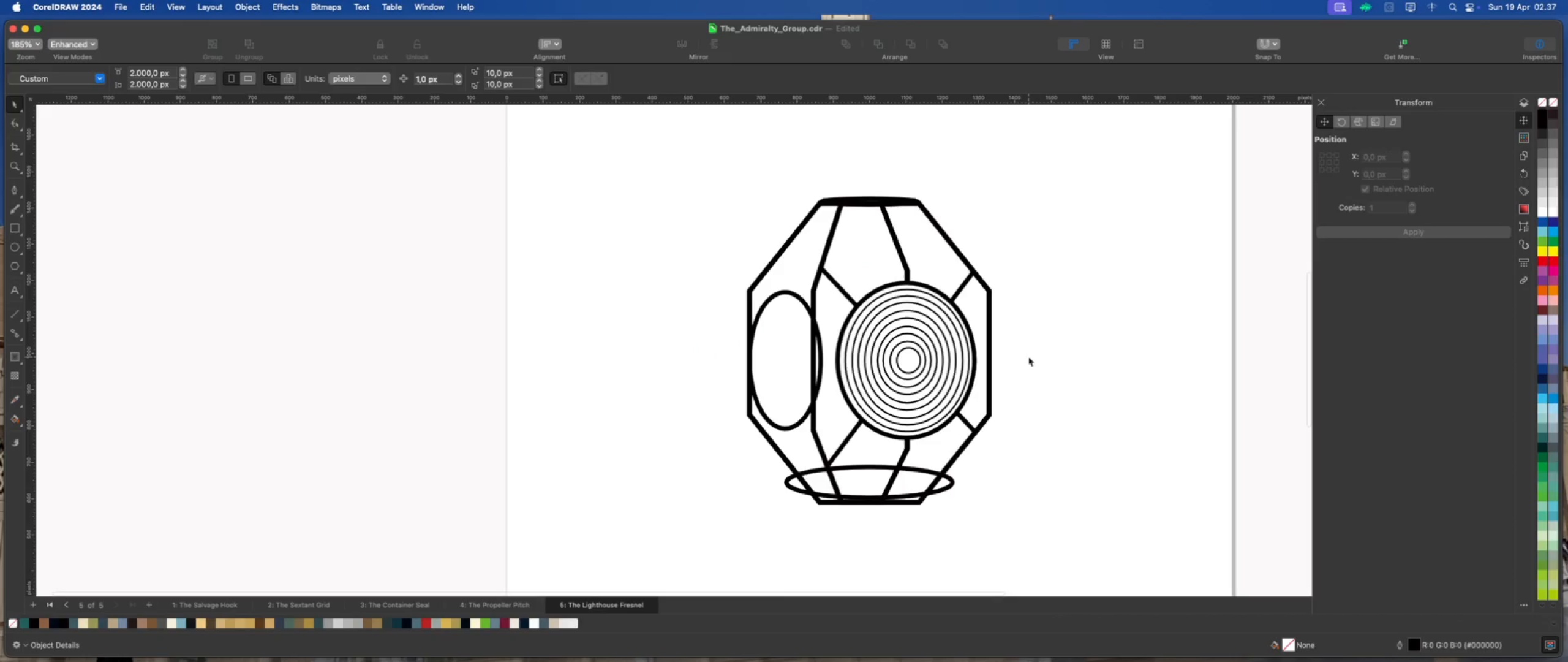 
scroll: coordinate [1005, 348], scroll_direction: none, amount: 0.0
 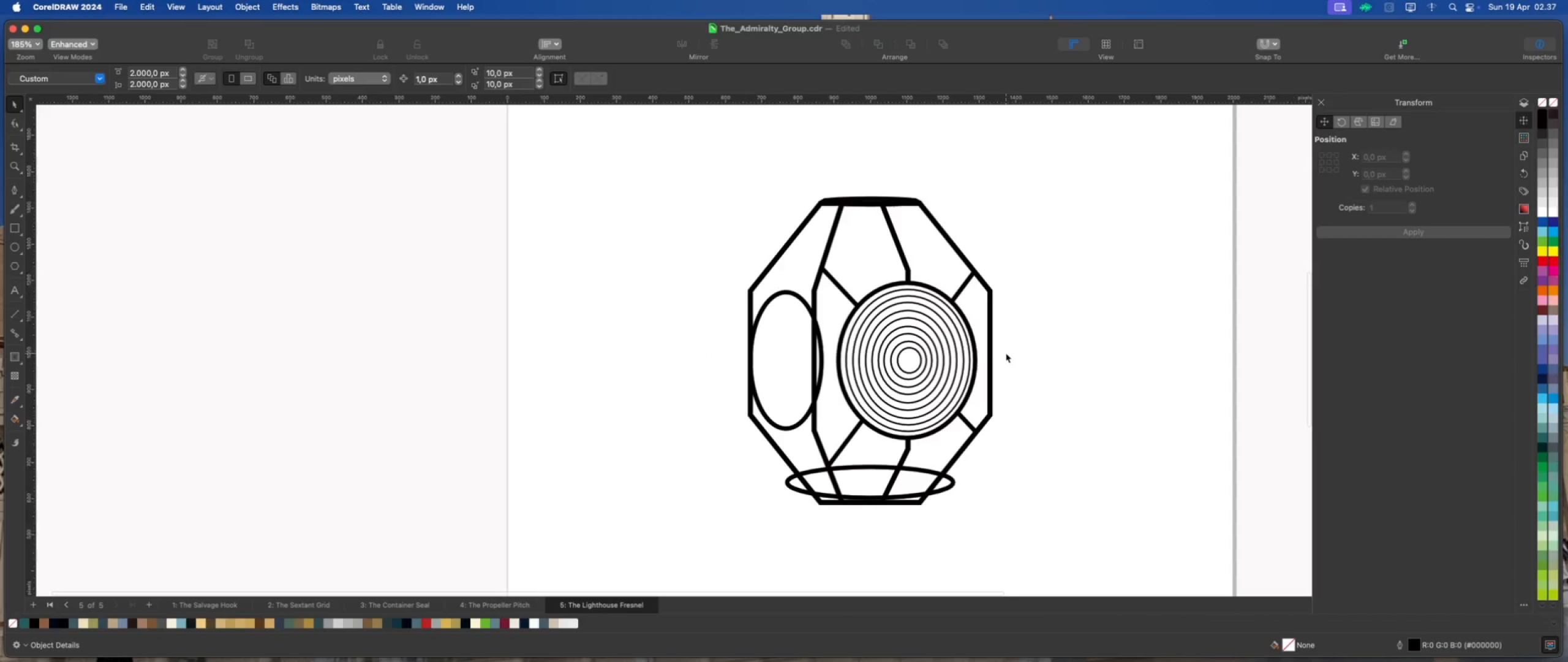 
left_click([1042, 365])
 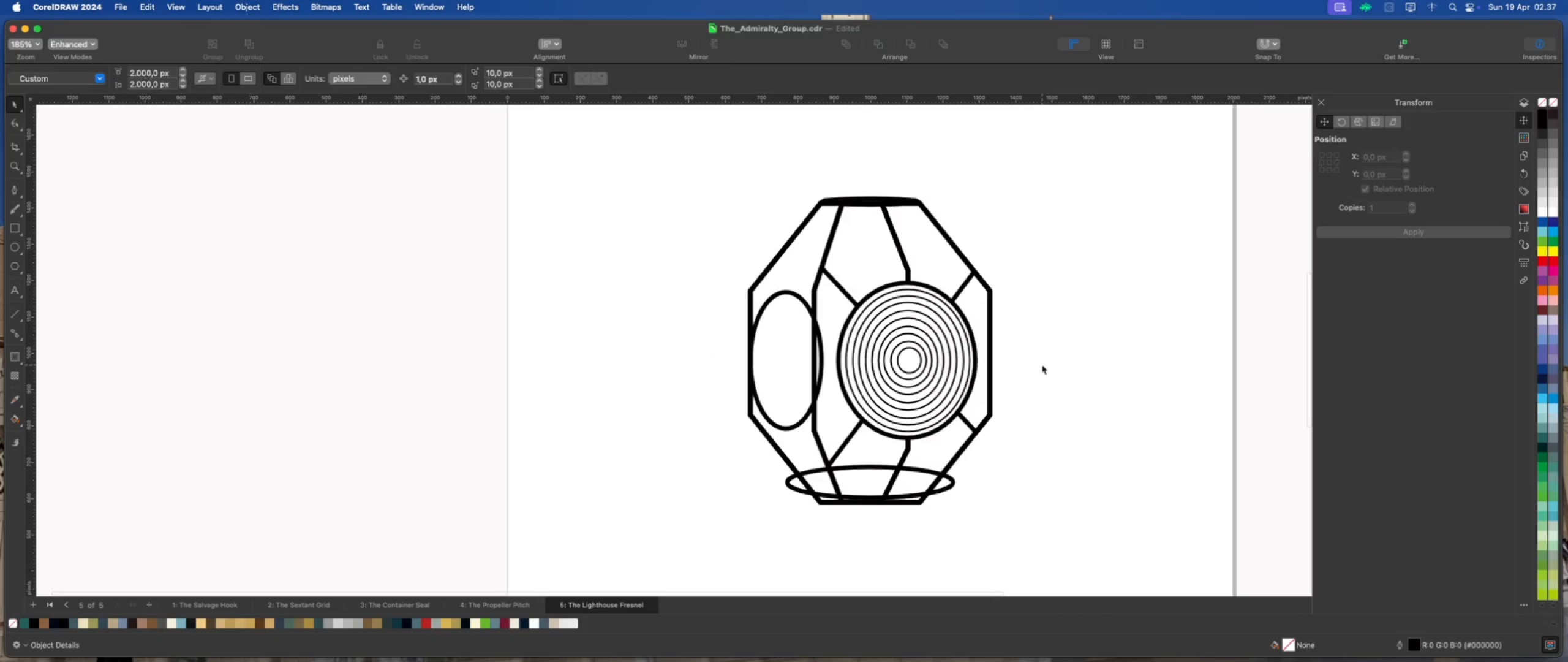 
key(Meta+S)
 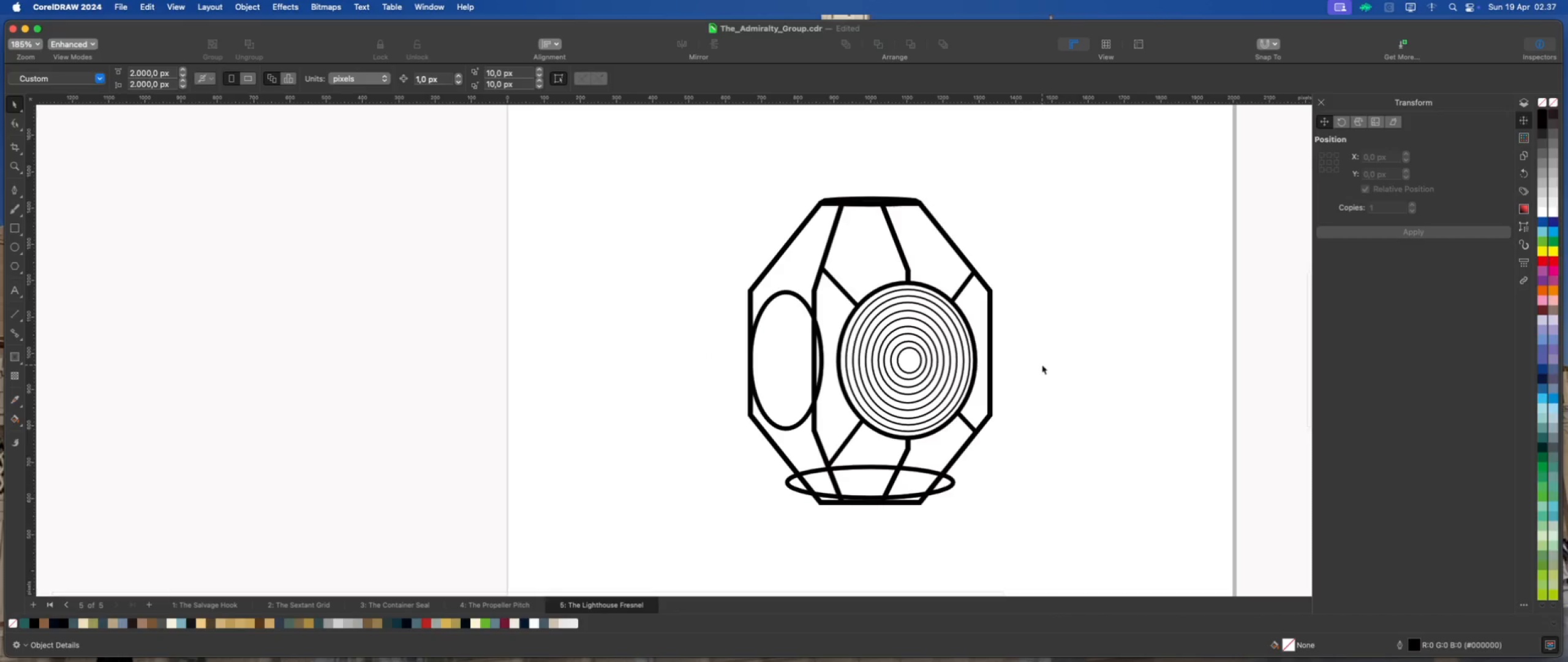 
left_click([1042, 365])
 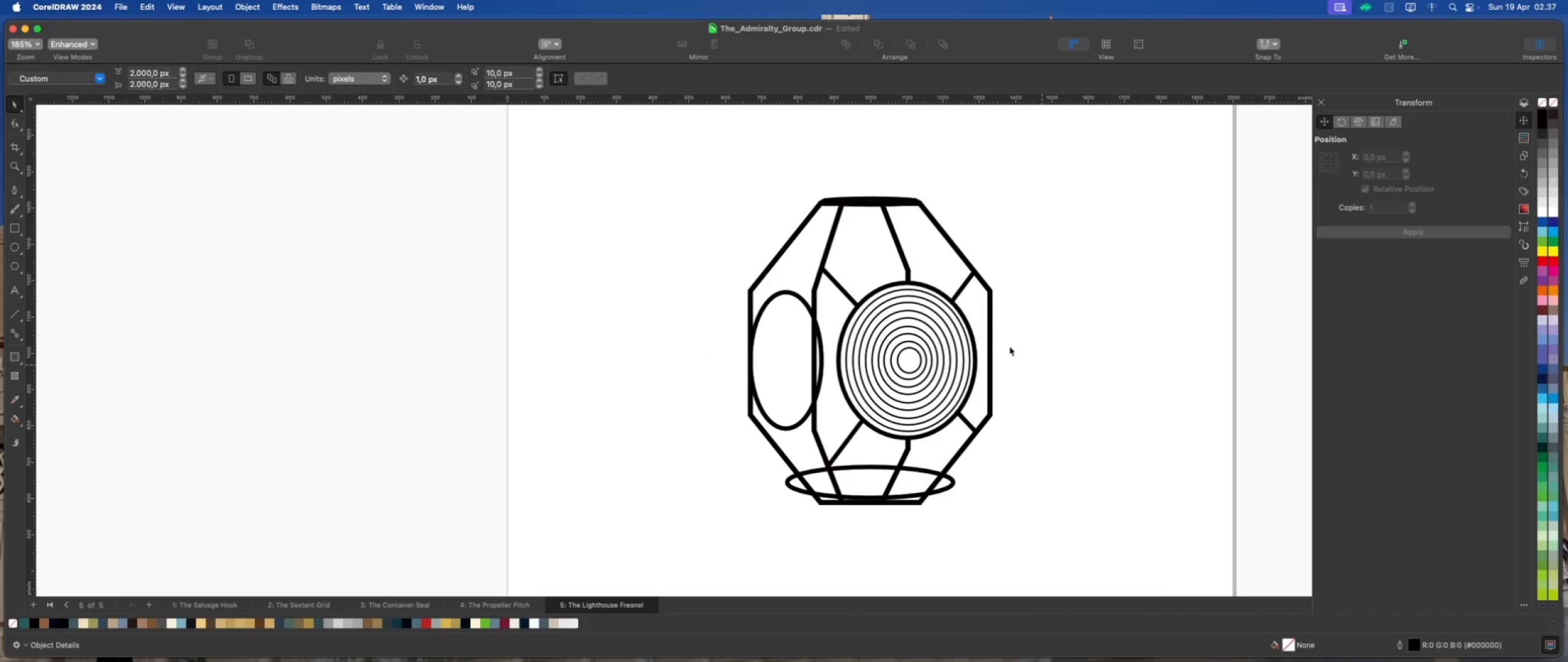 
scroll: coordinate [979, 338], scroll_direction: up, amount: 4.0
 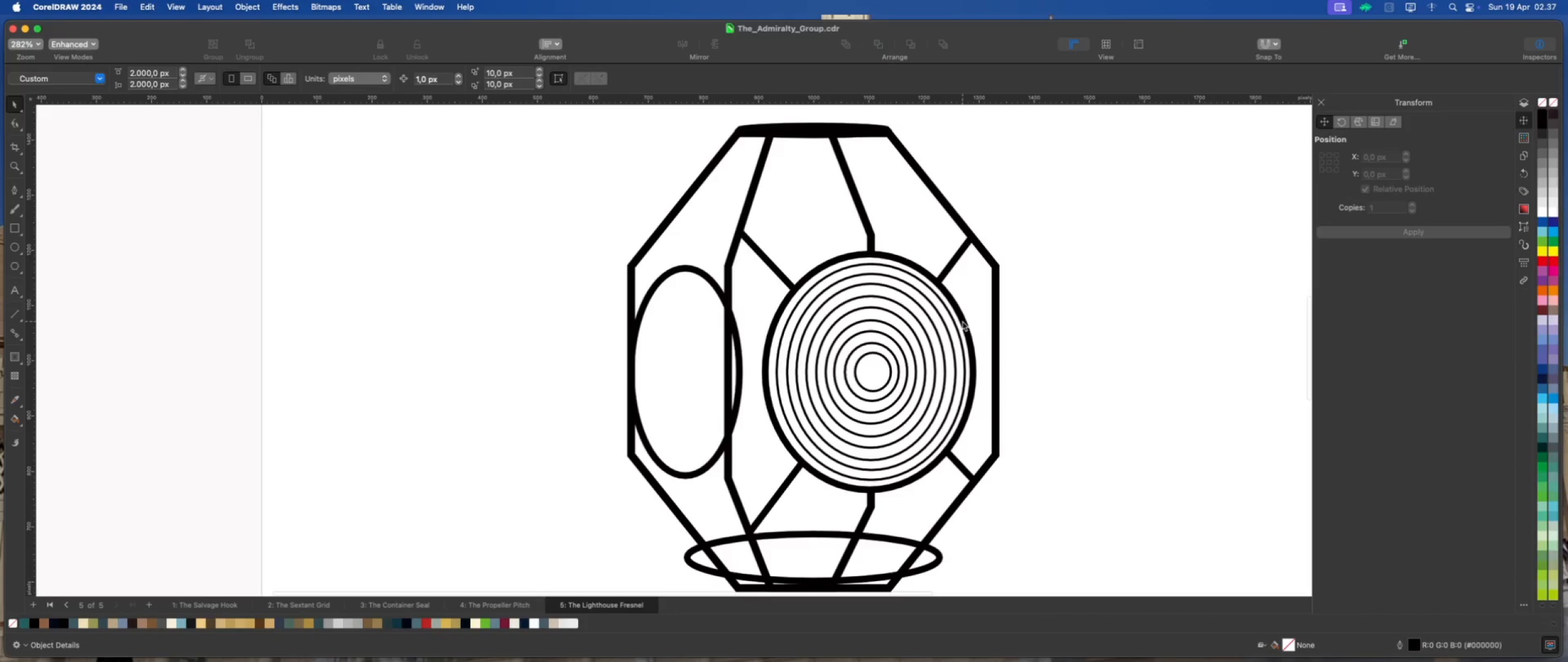 
left_click([961, 321])
 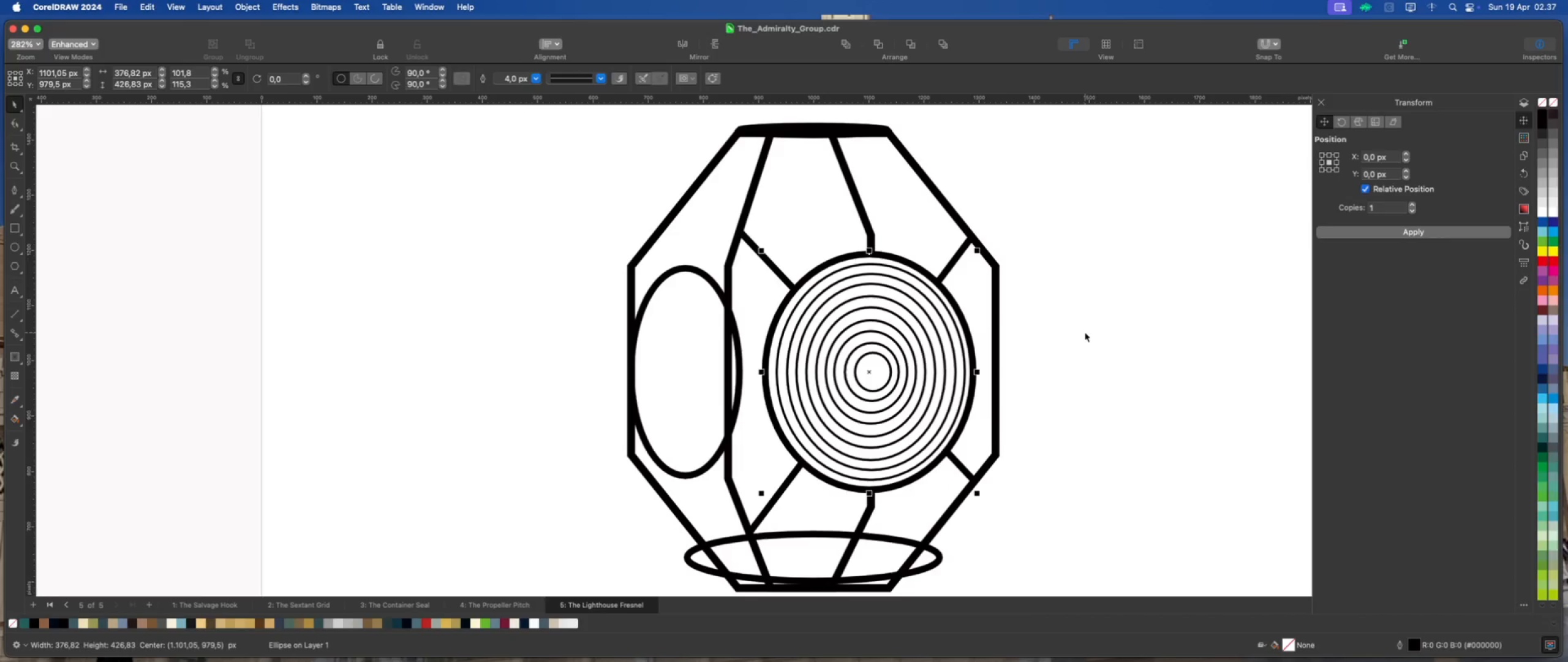 
left_click([1084, 333])
 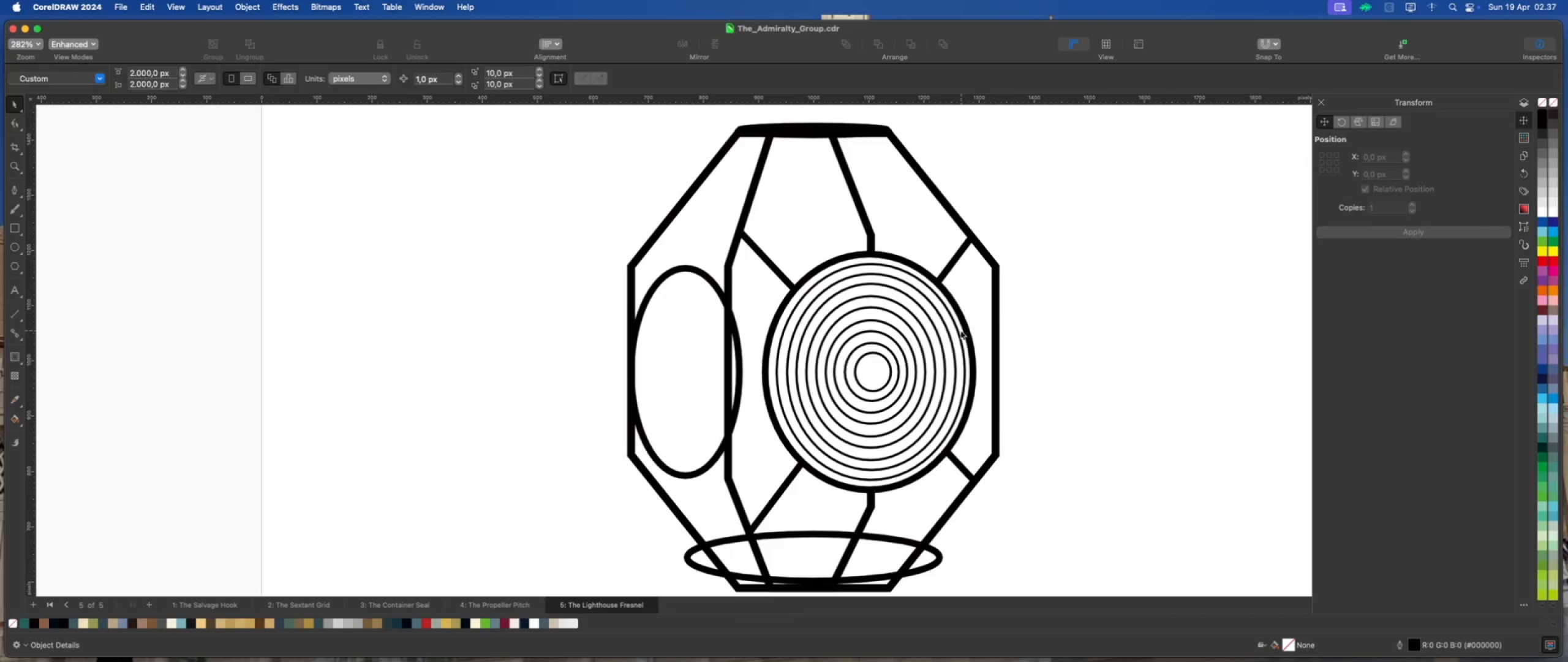 
left_click([953, 329])
 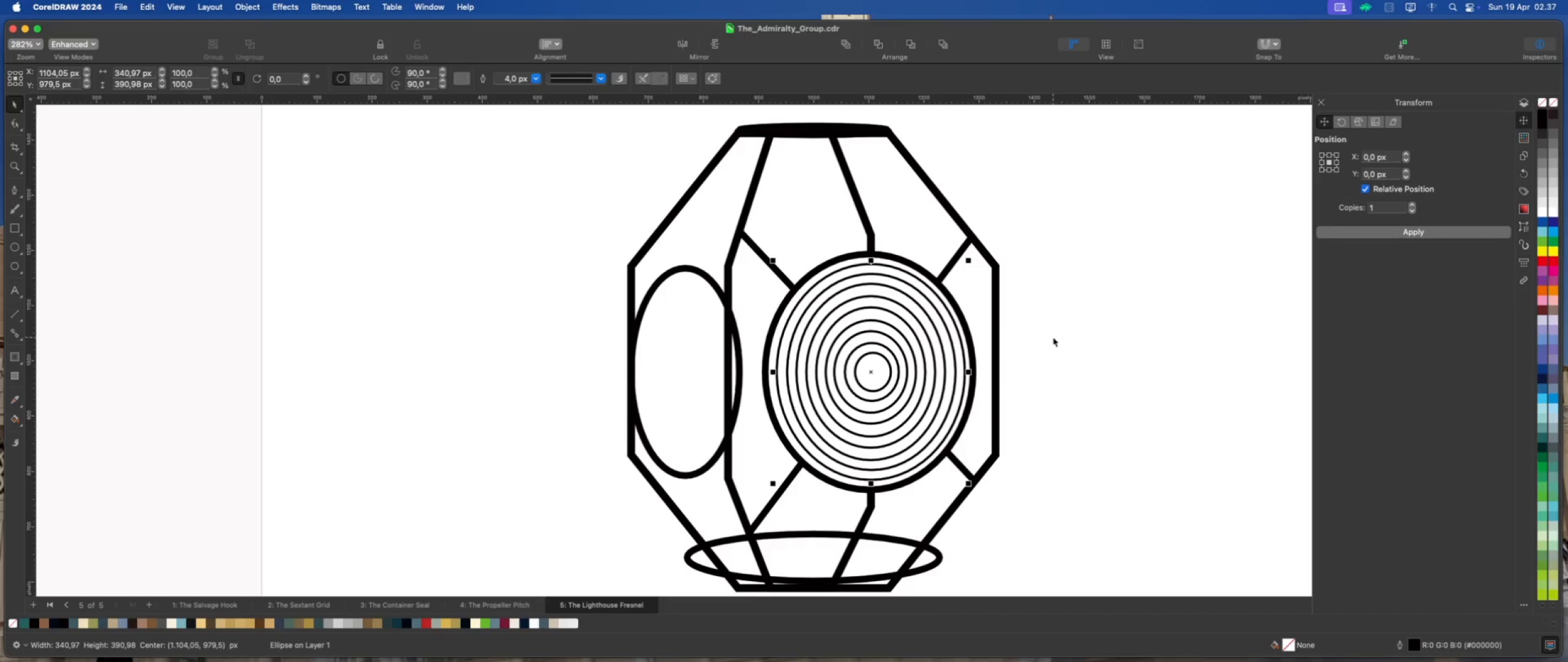 
wait(5.38)
 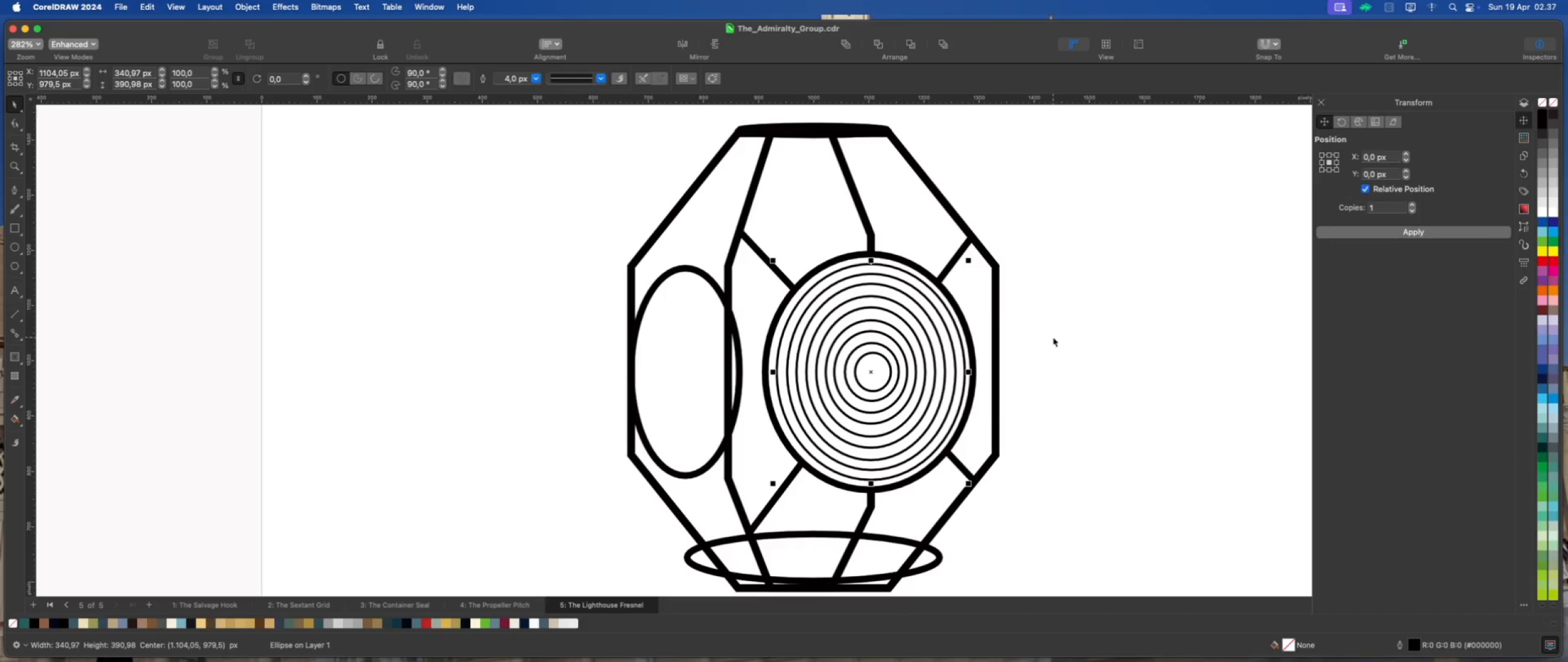 
left_click([1054, 337])
 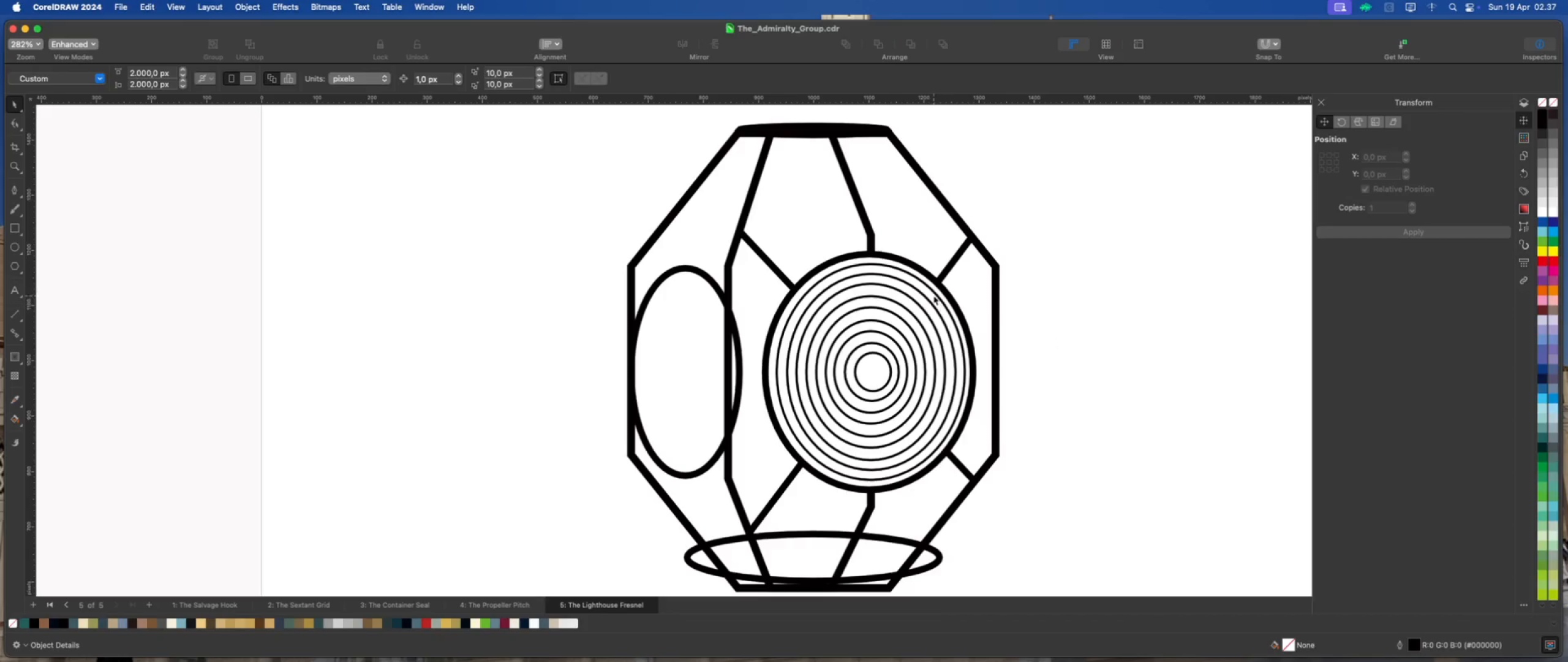 
left_click([933, 295])
 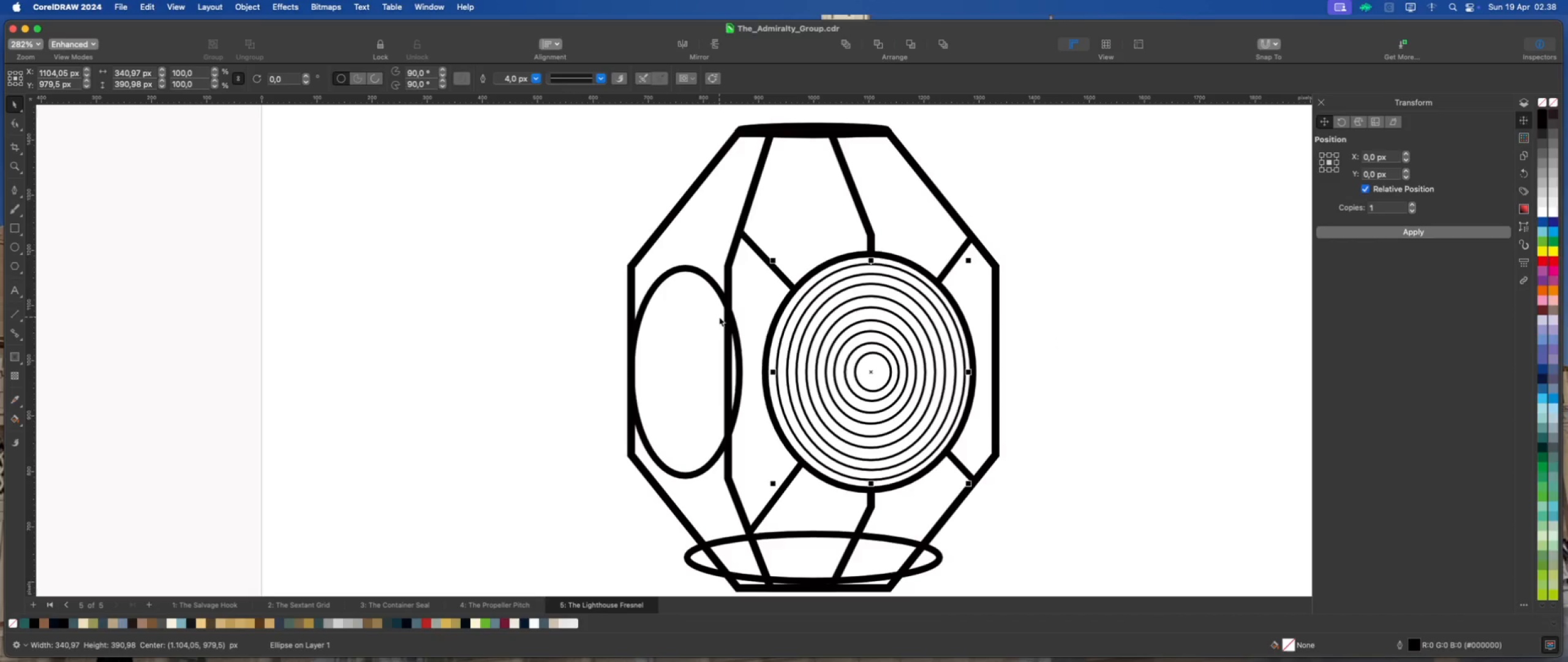 
left_click([710, 316])
 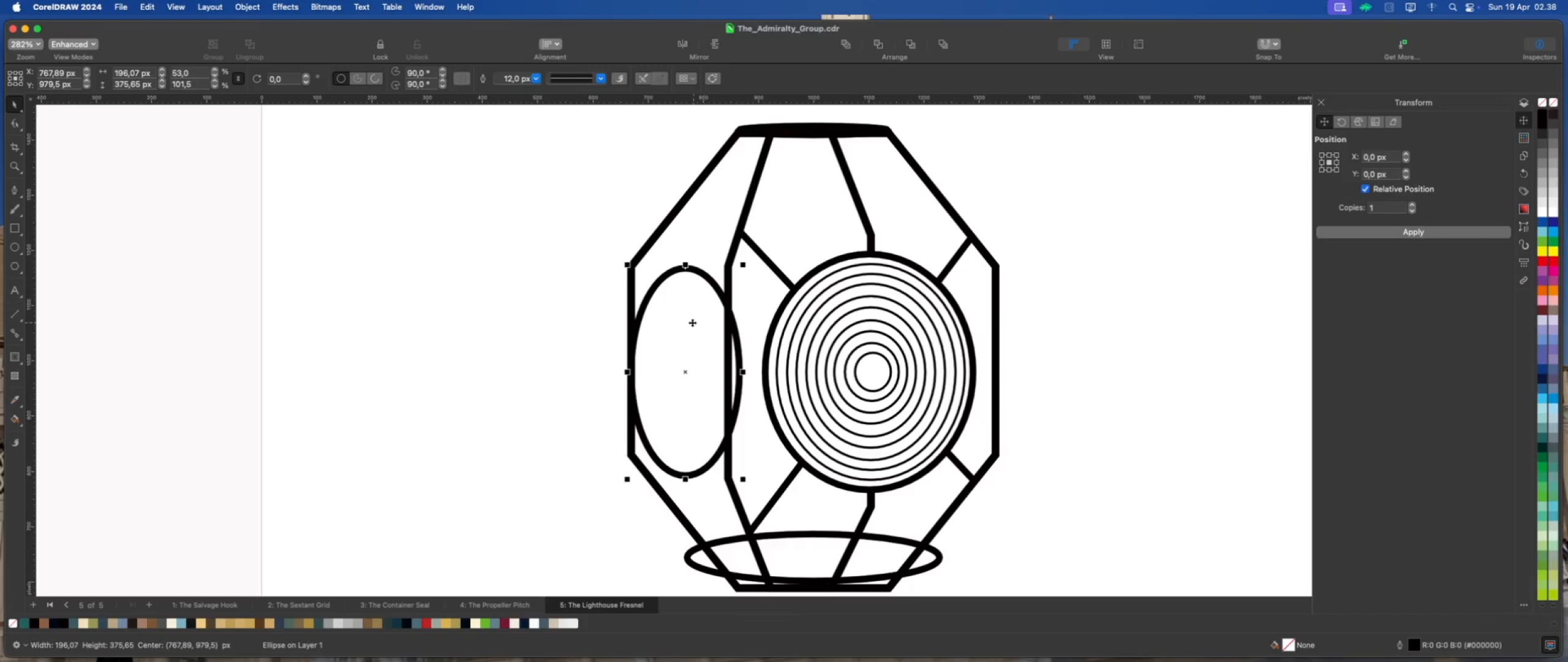 
scroll: coordinate [685, 322], scroll_direction: up, amount: 1.0
 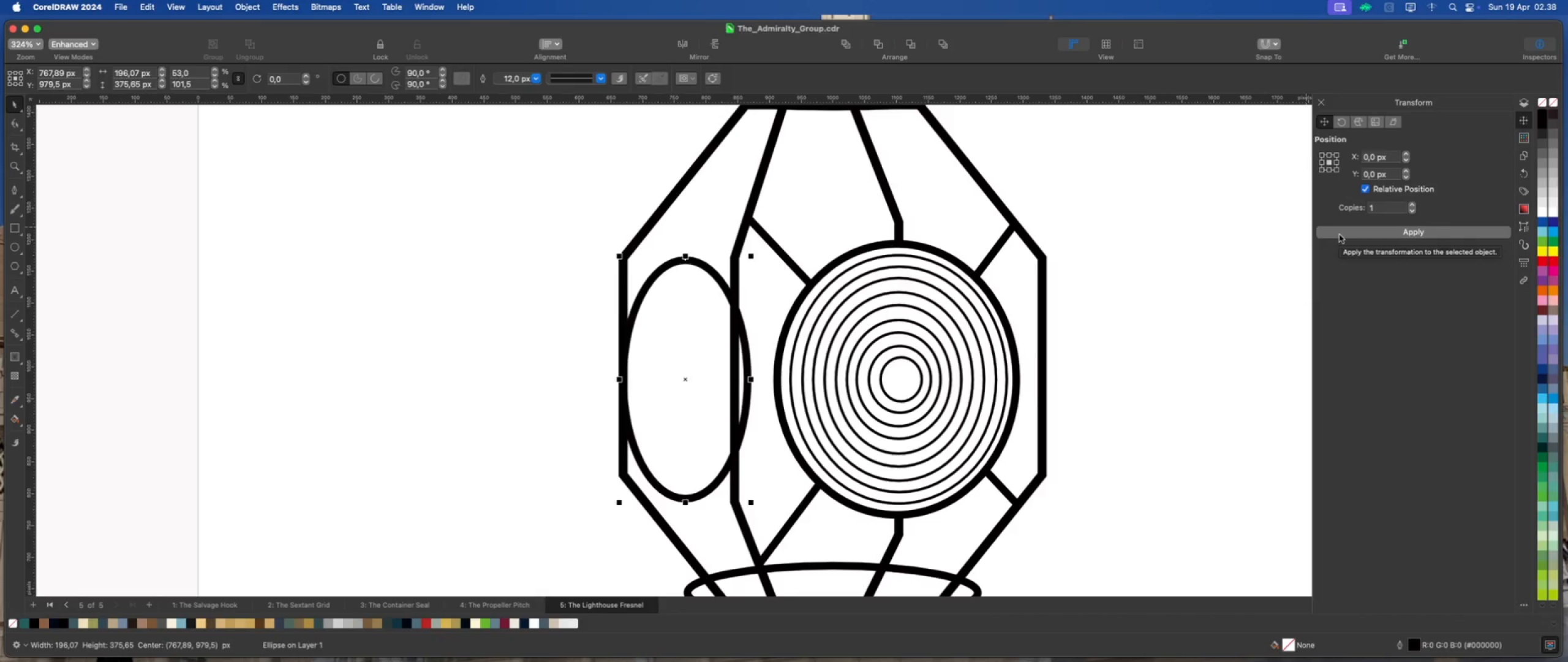 
wait(10.08)
 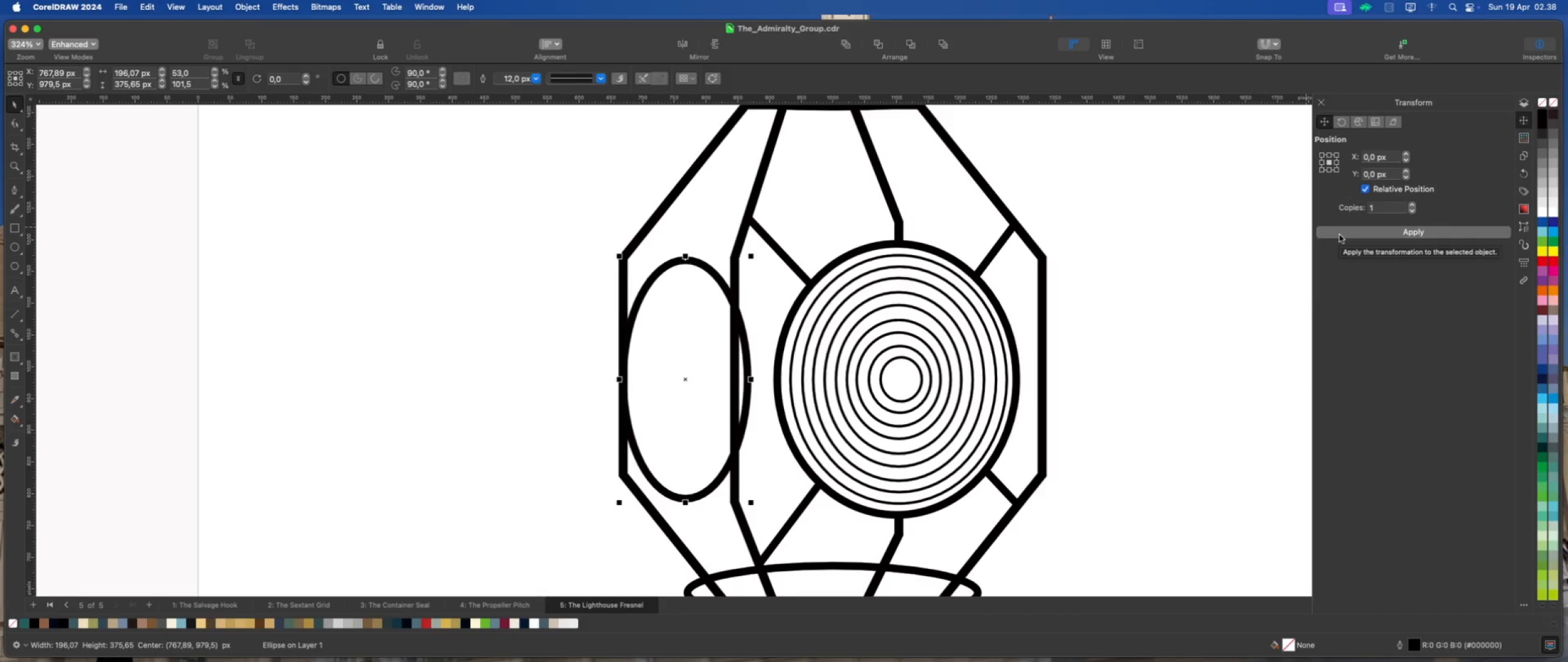 
left_click([16, 356])
 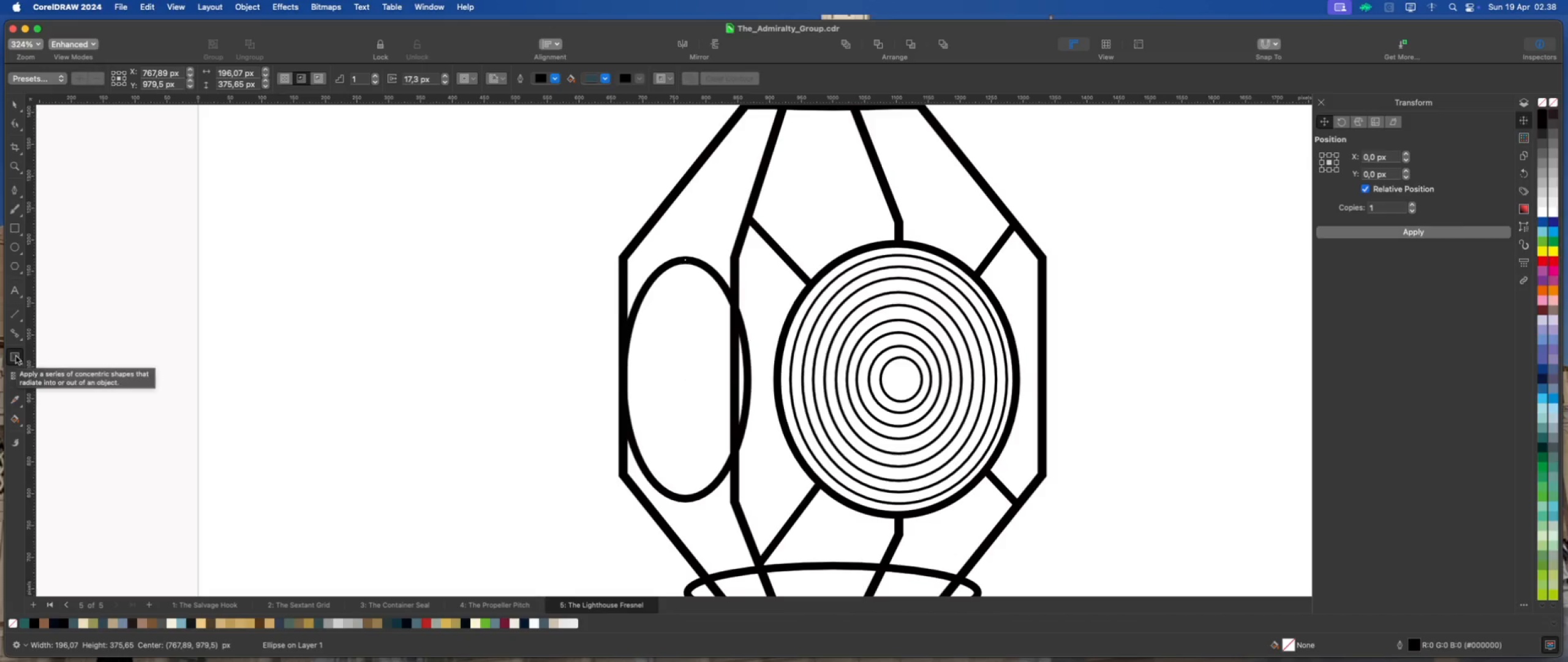 
key(Escape)
 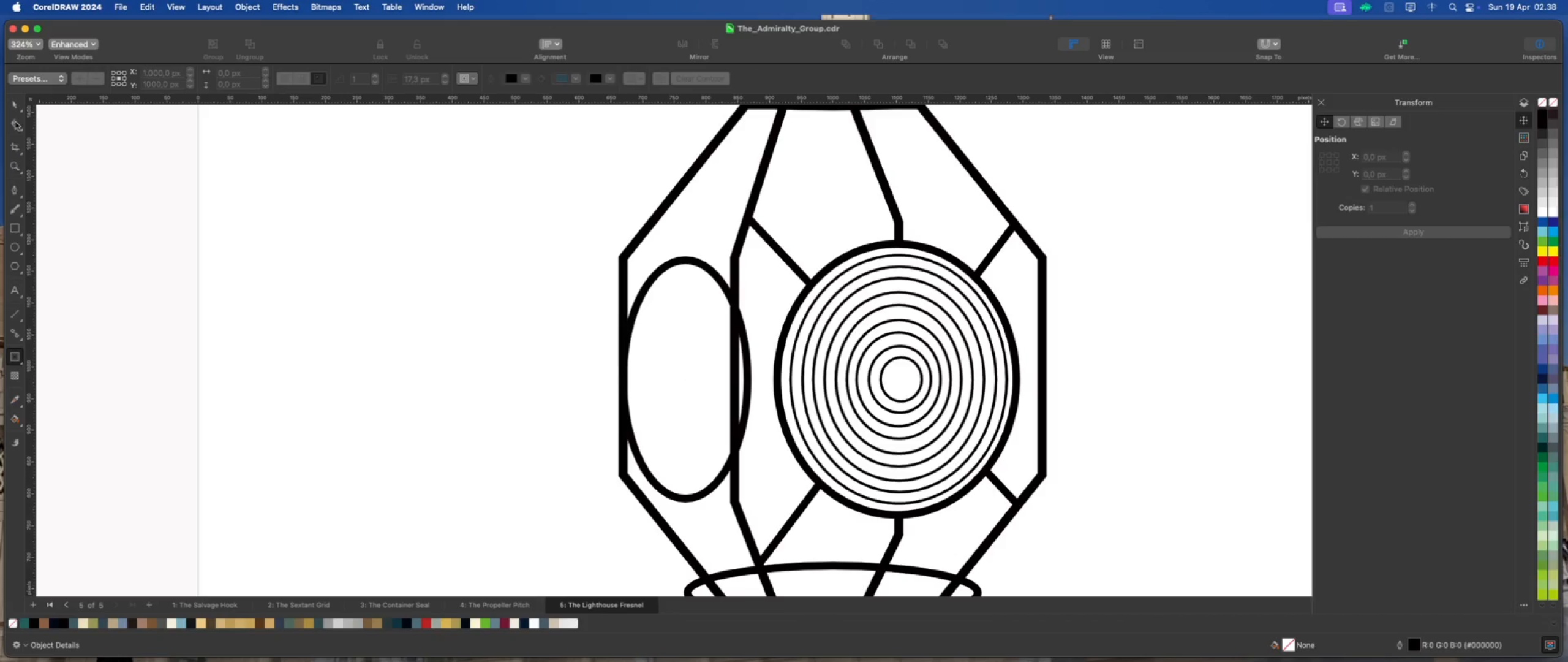 
left_click([17, 106])
 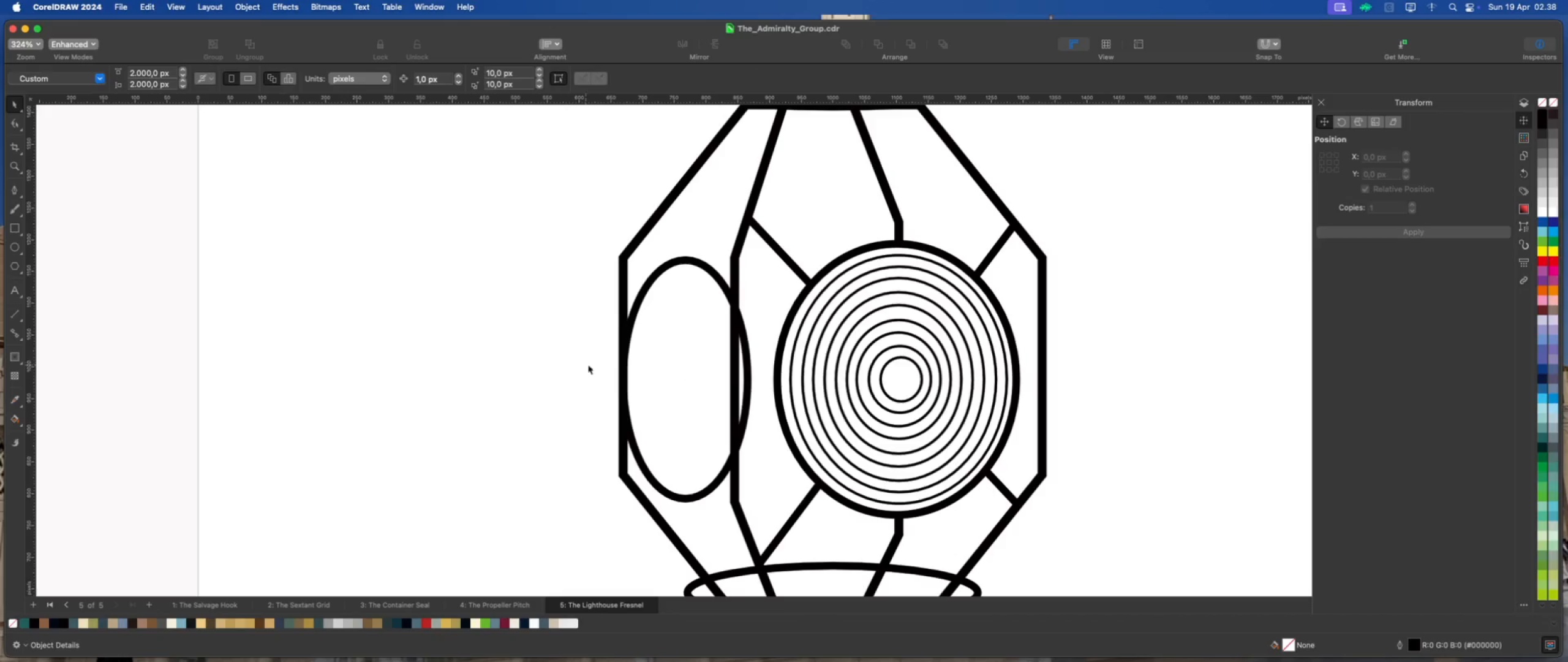 
left_click([677, 362])
 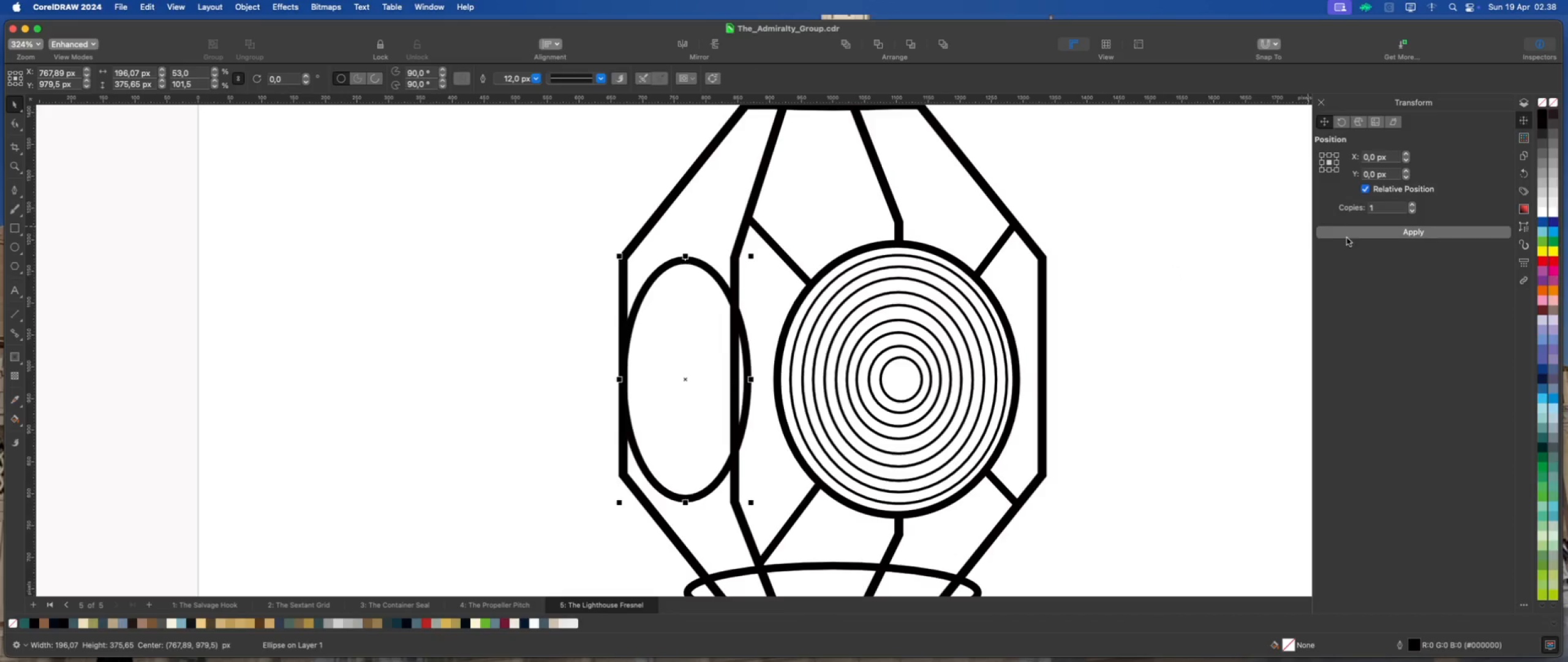 
left_click([1352, 234])
 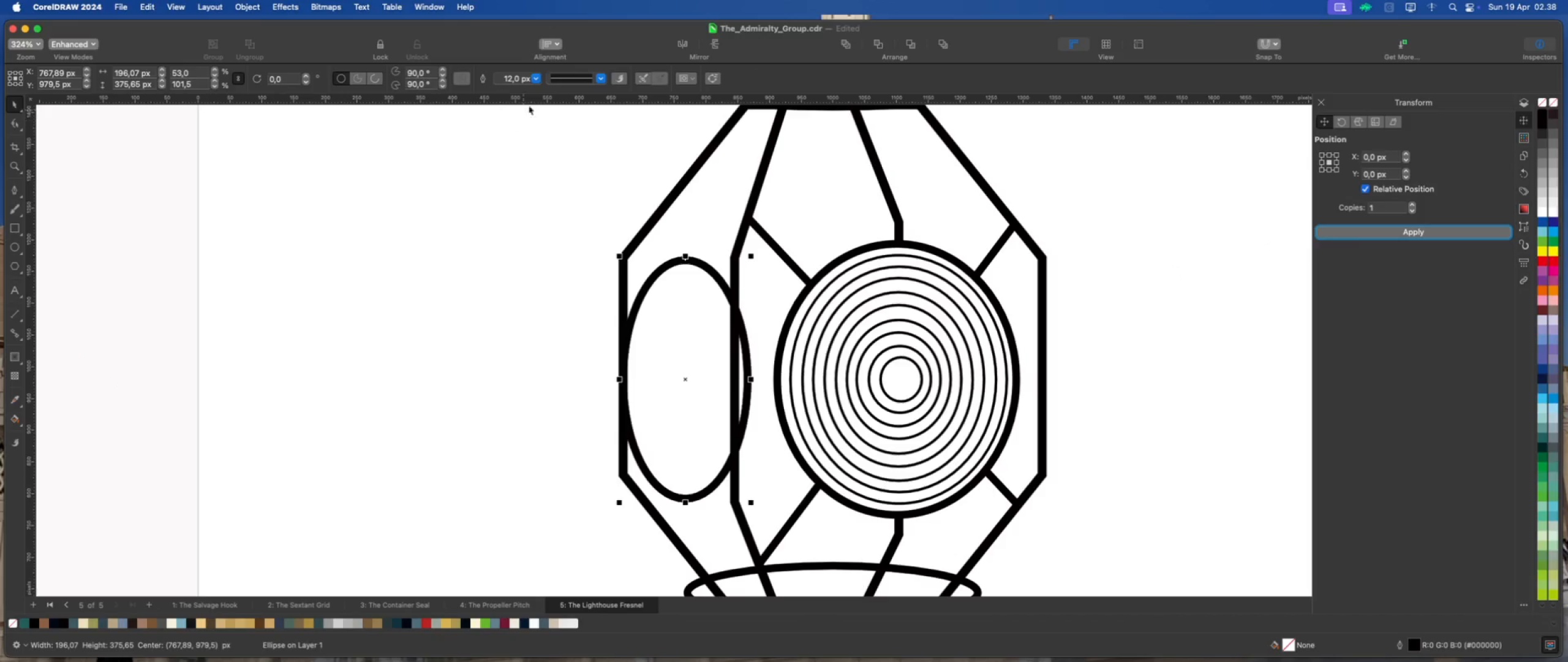 
left_click([539, 80])
 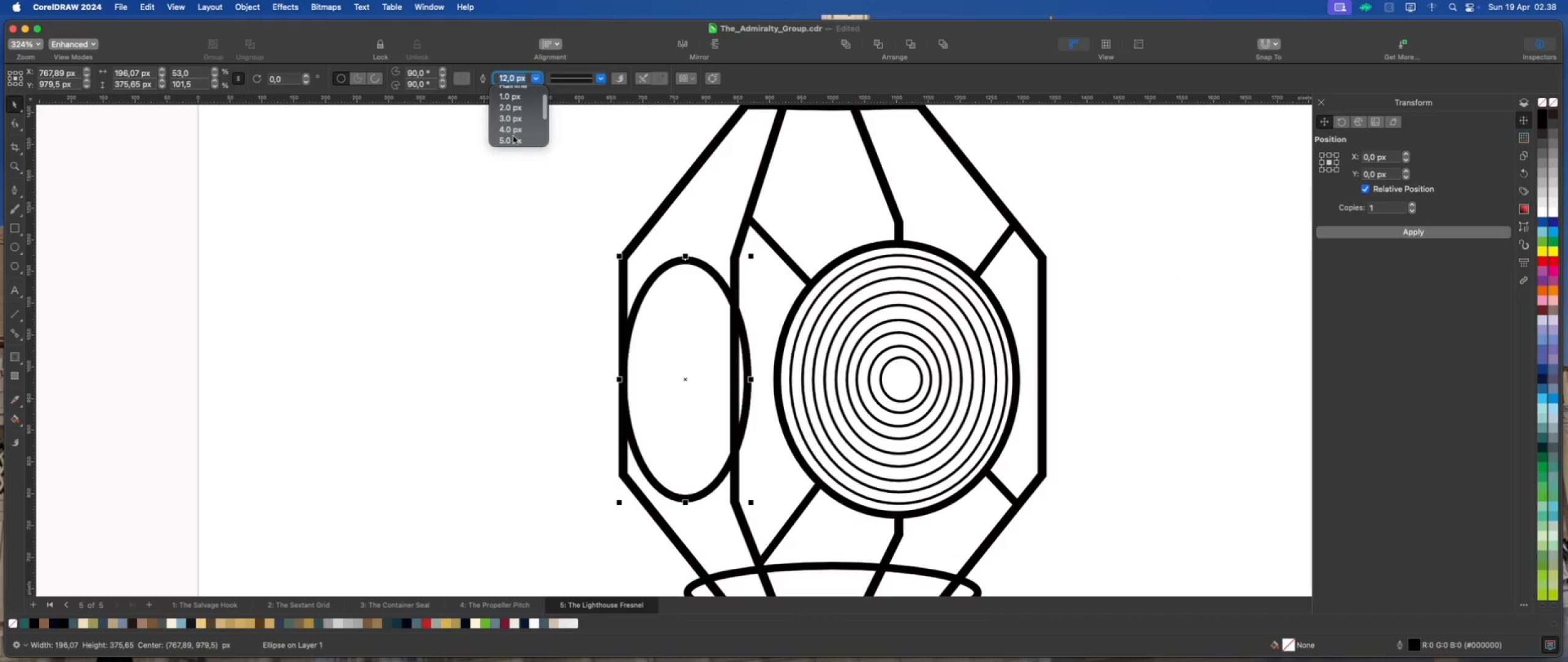 
left_click([516, 129])
 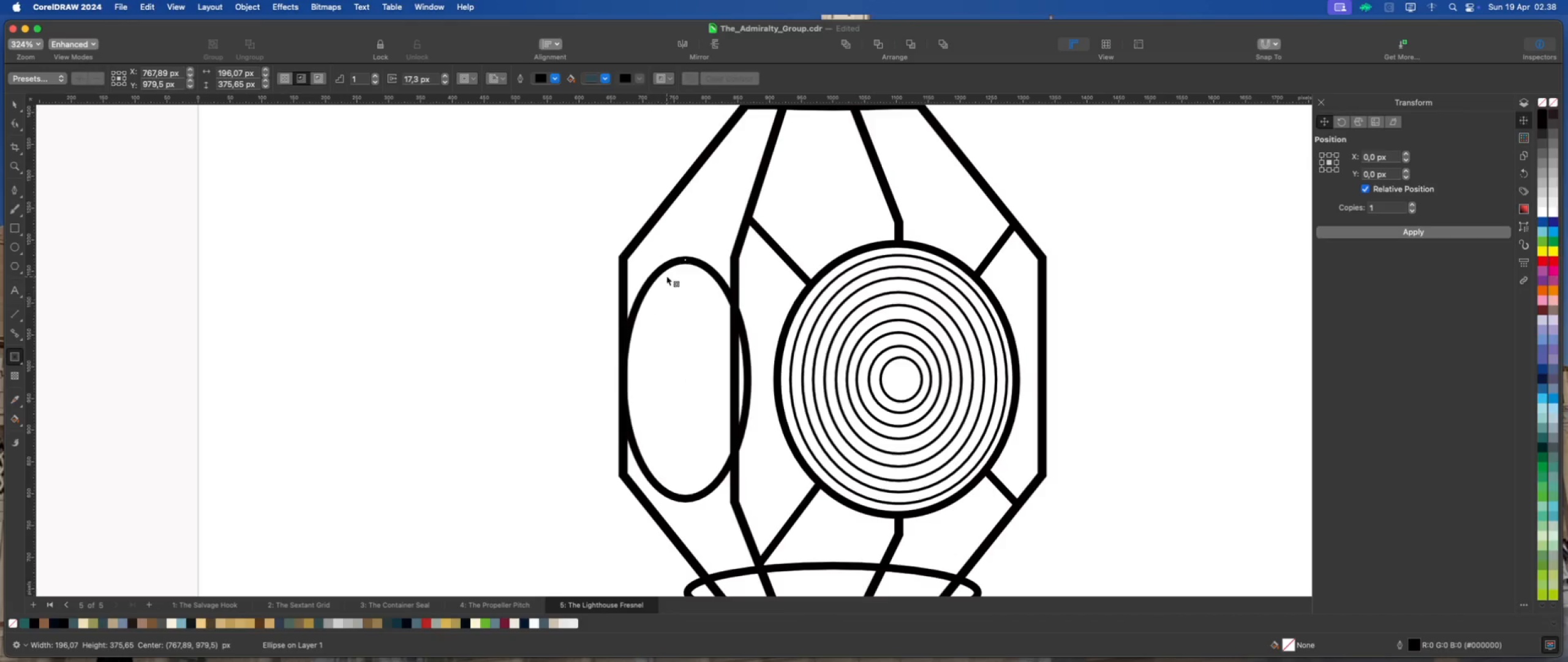 
left_click_drag(start_coordinate=[684, 261], to_coordinate=[684, 349])
 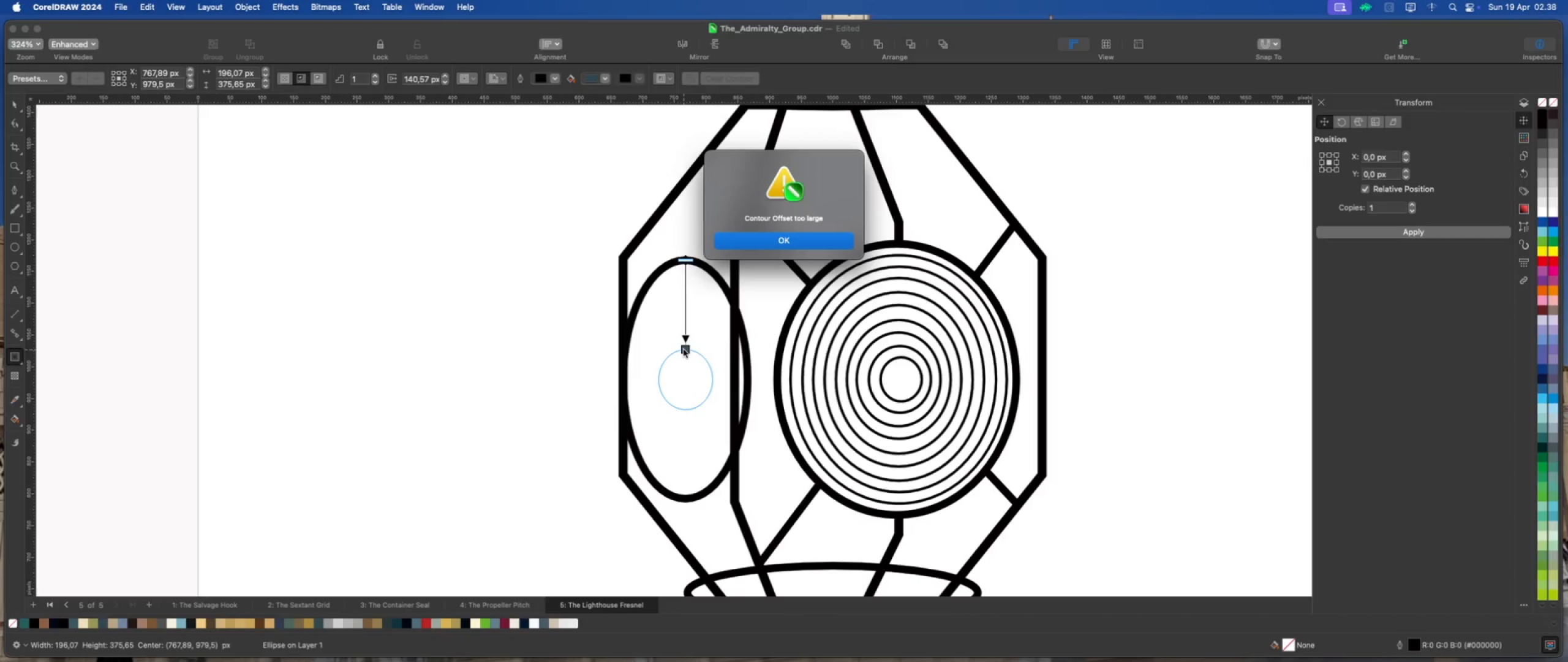 
hold_key(key=ShiftLeft, duration=3.4)
 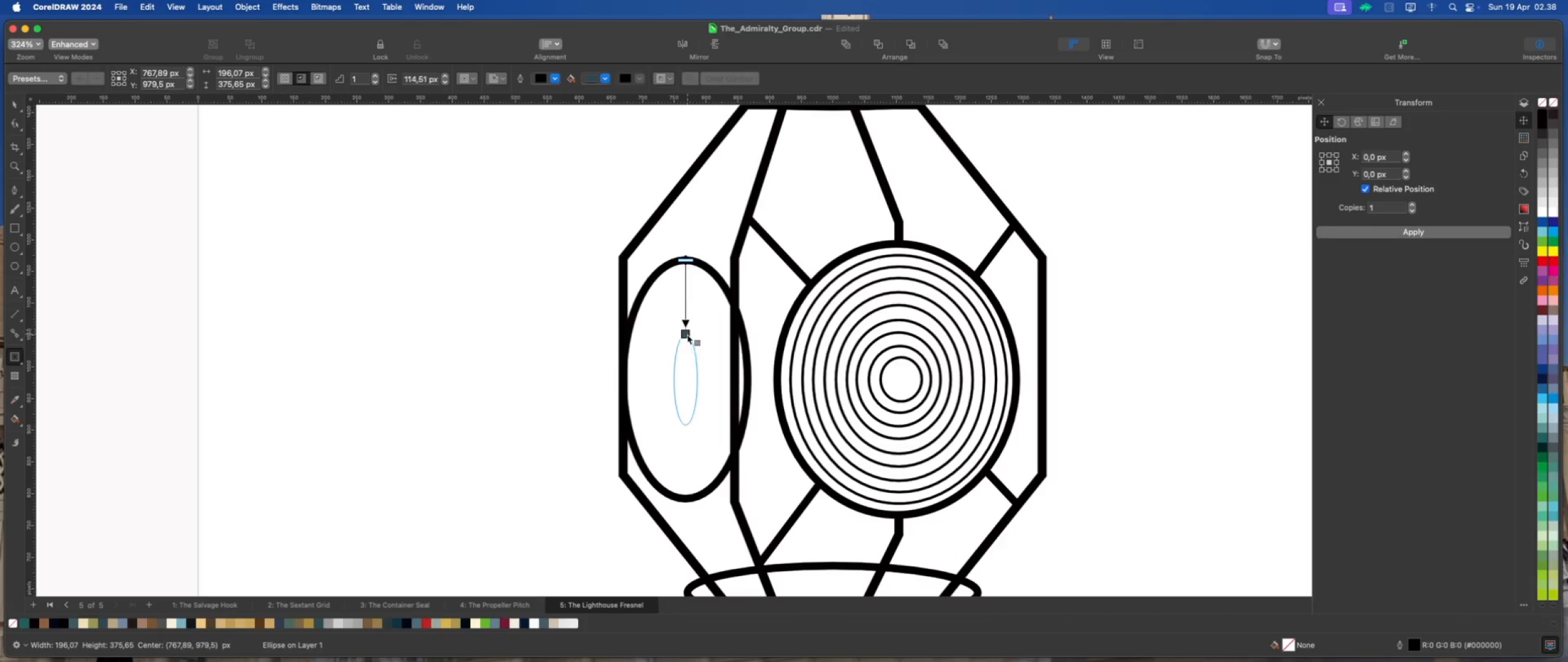 
hold_key(key=ShiftLeft, duration=3.4)
 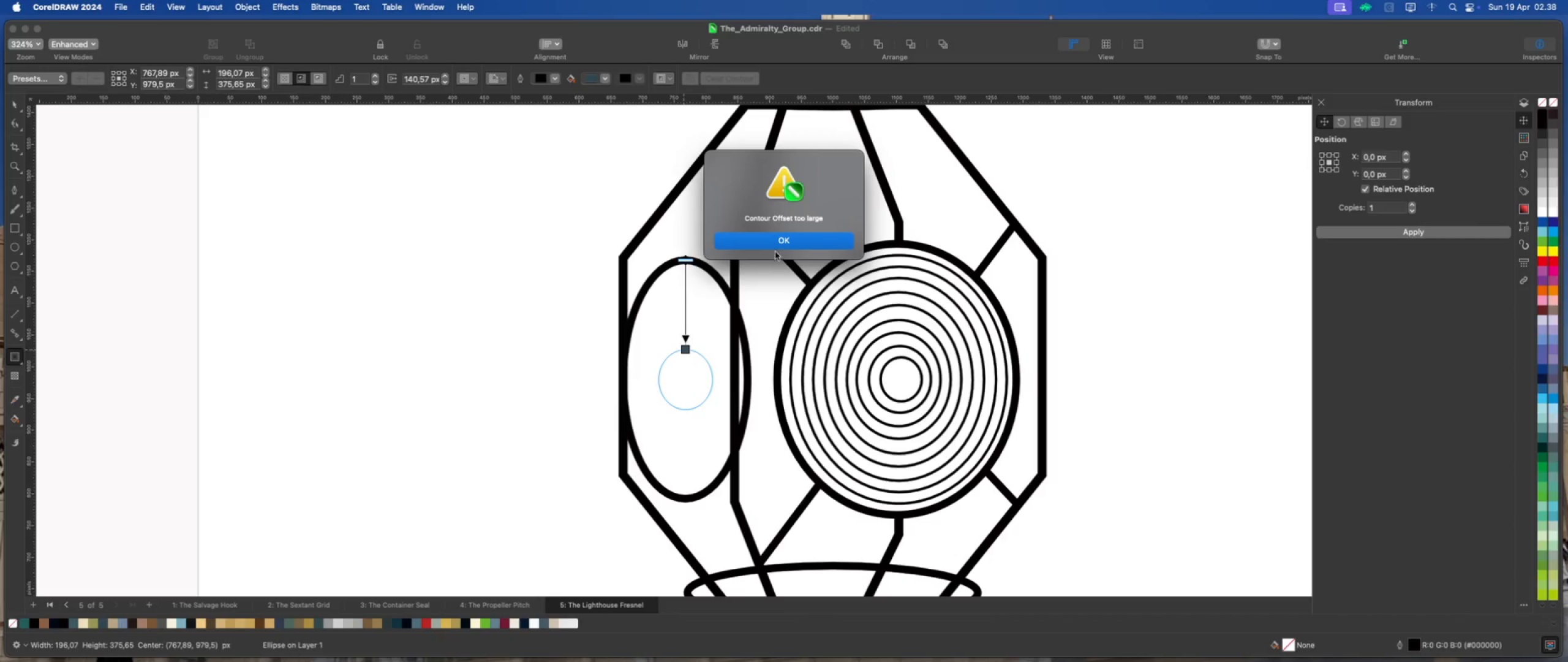 
left_click([779, 241])
 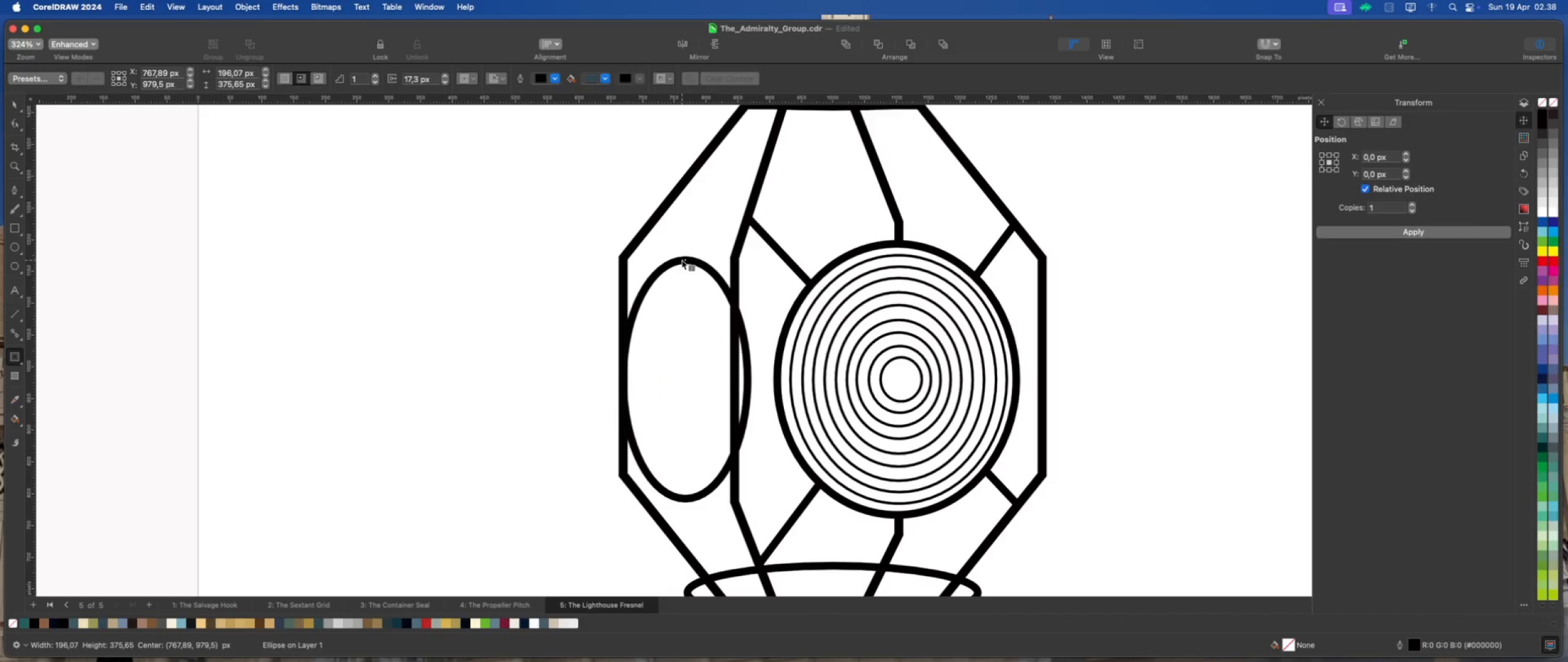 
left_click_drag(start_coordinate=[684, 261], to_coordinate=[685, 308])
 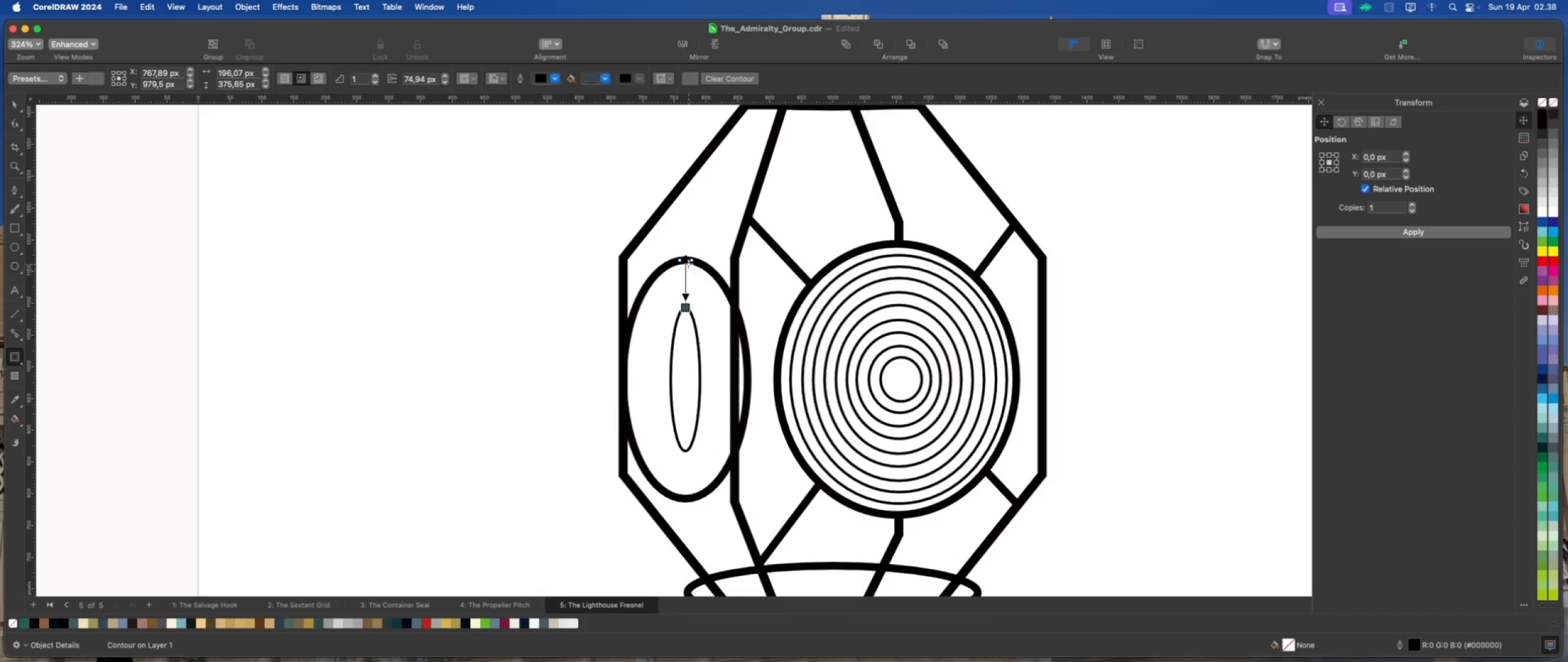 
left_click_drag(start_coordinate=[690, 262], to_coordinate=[690, 272])
 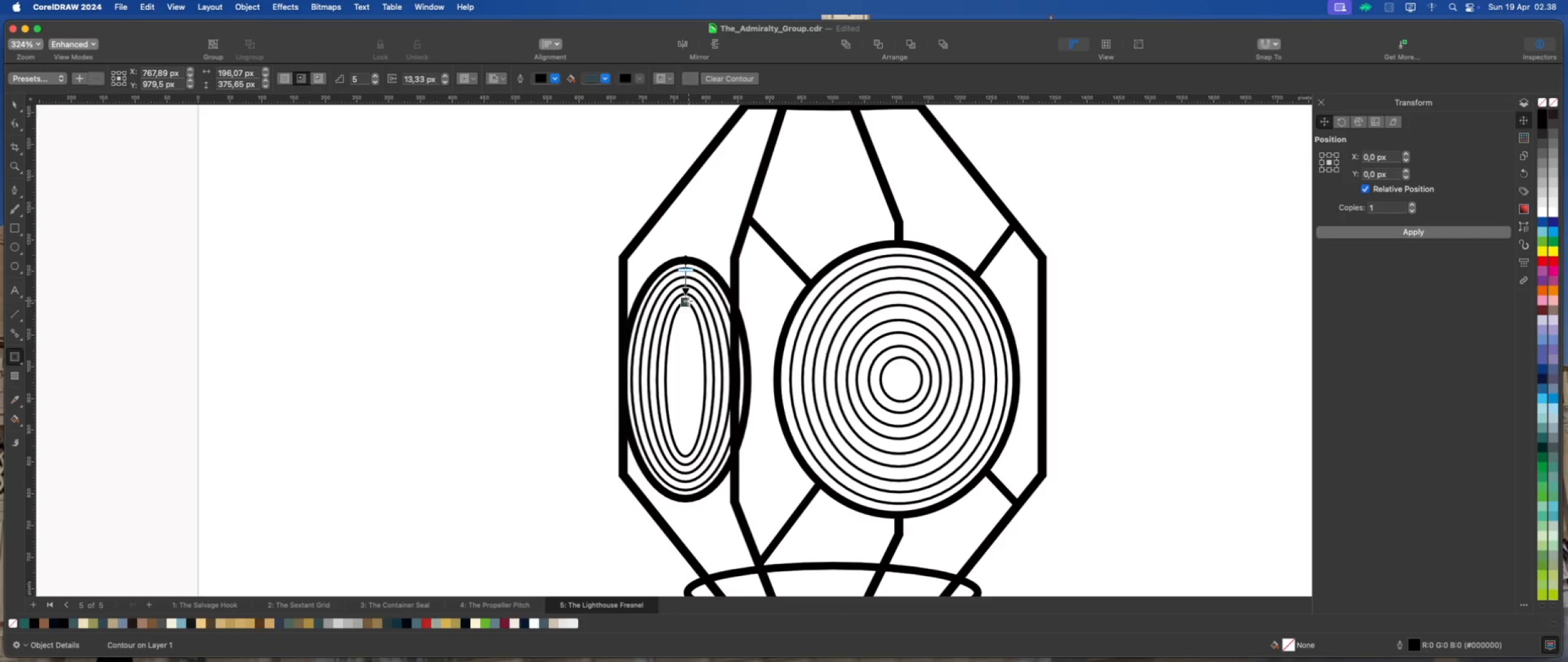 
left_click_drag(start_coordinate=[686, 303], to_coordinate=[685, 311])
 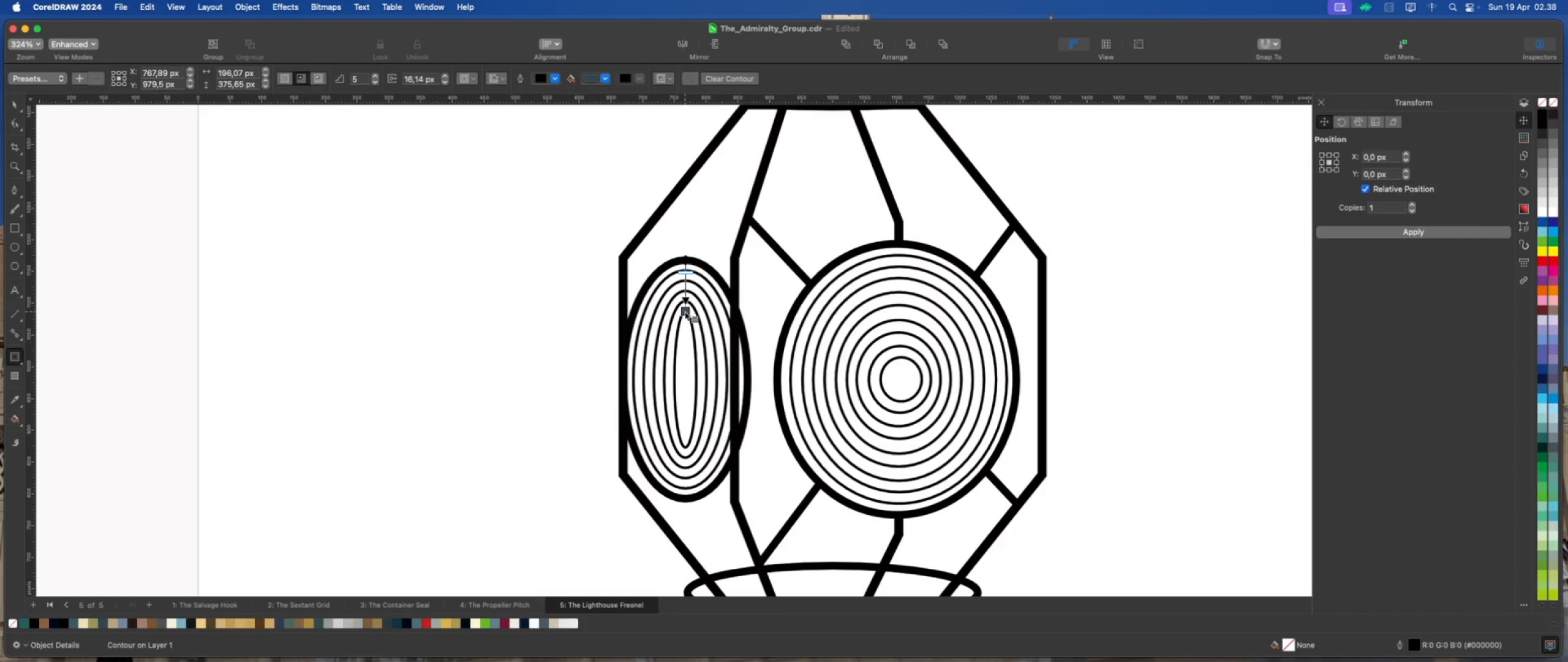 
left_click_drag(start_coordinate=[685, 311], to_coordinate=[686, 315])
 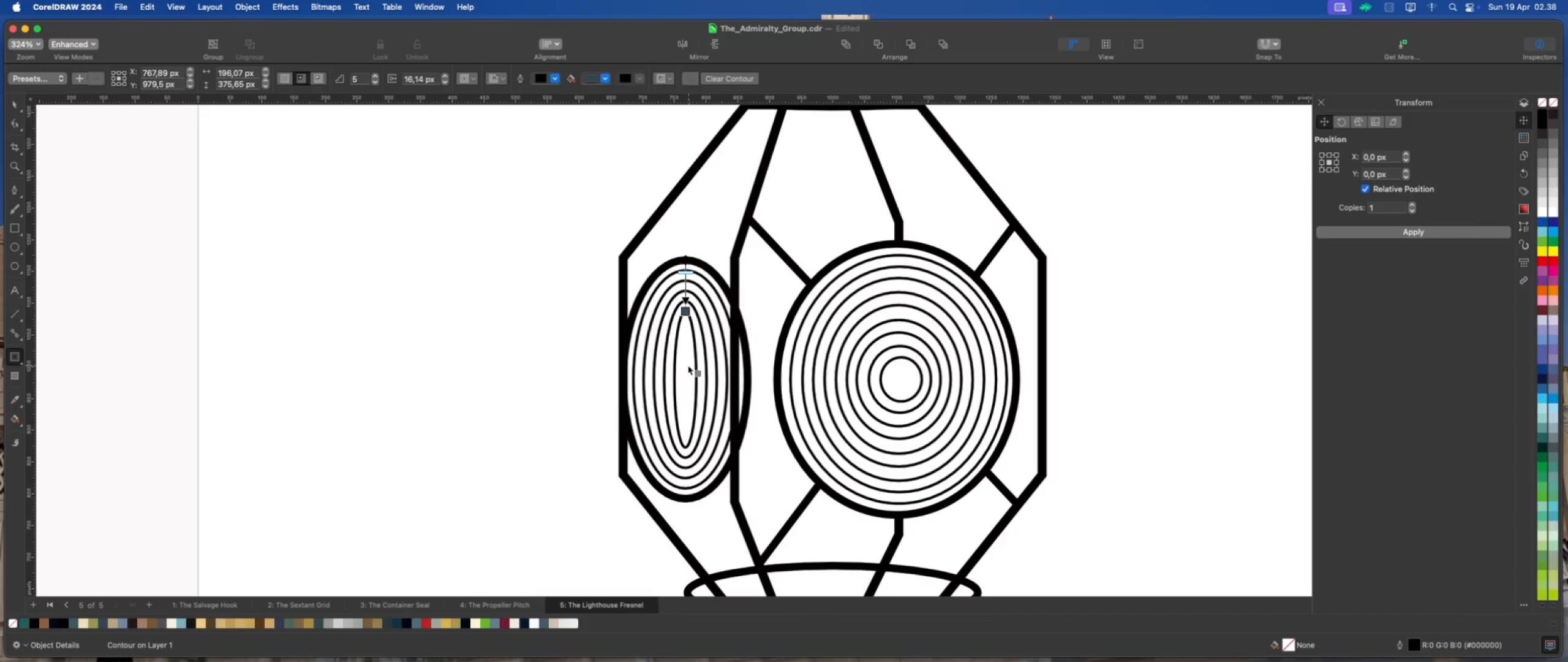 
wait(9.1)
 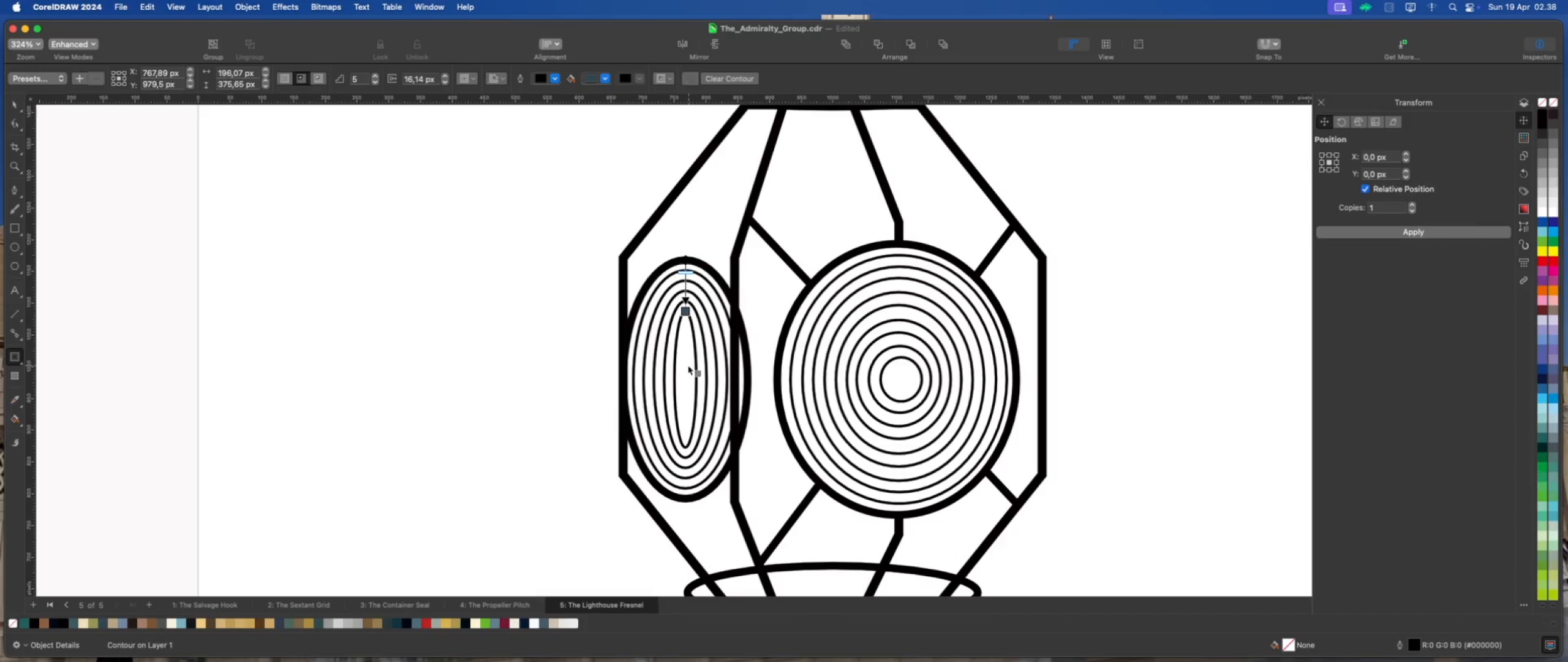 
scroll: coordinate [683, 385], scroll_direction: up, amount: 1.0
 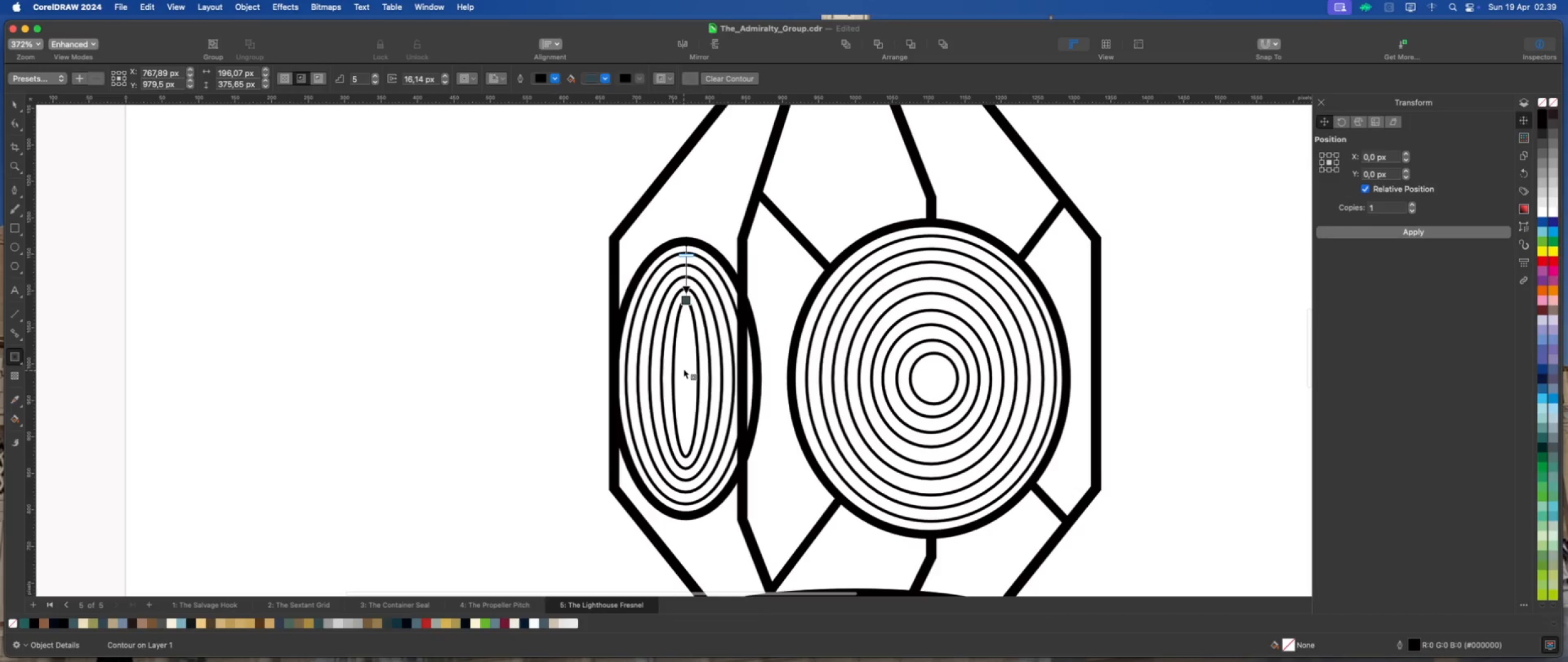 
right_click([684, 363])
 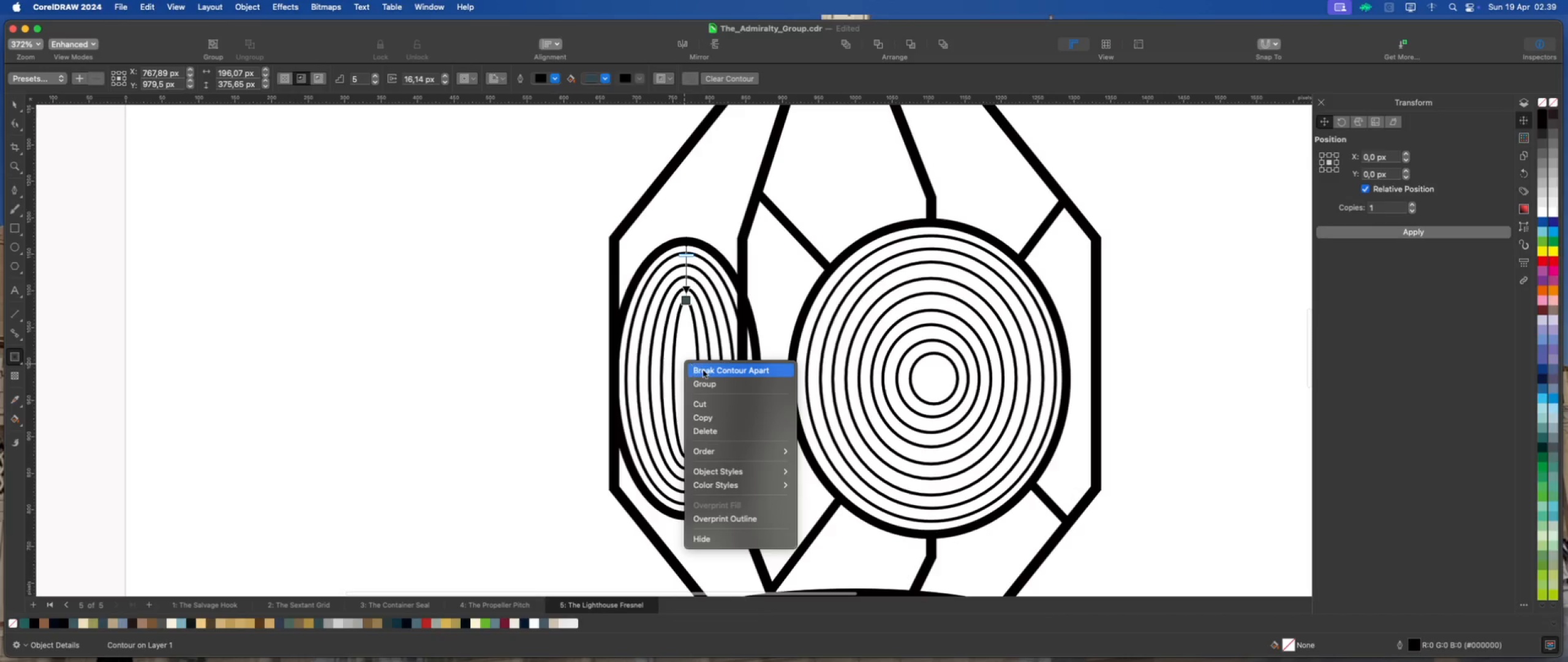 
left_click([704, 370])
 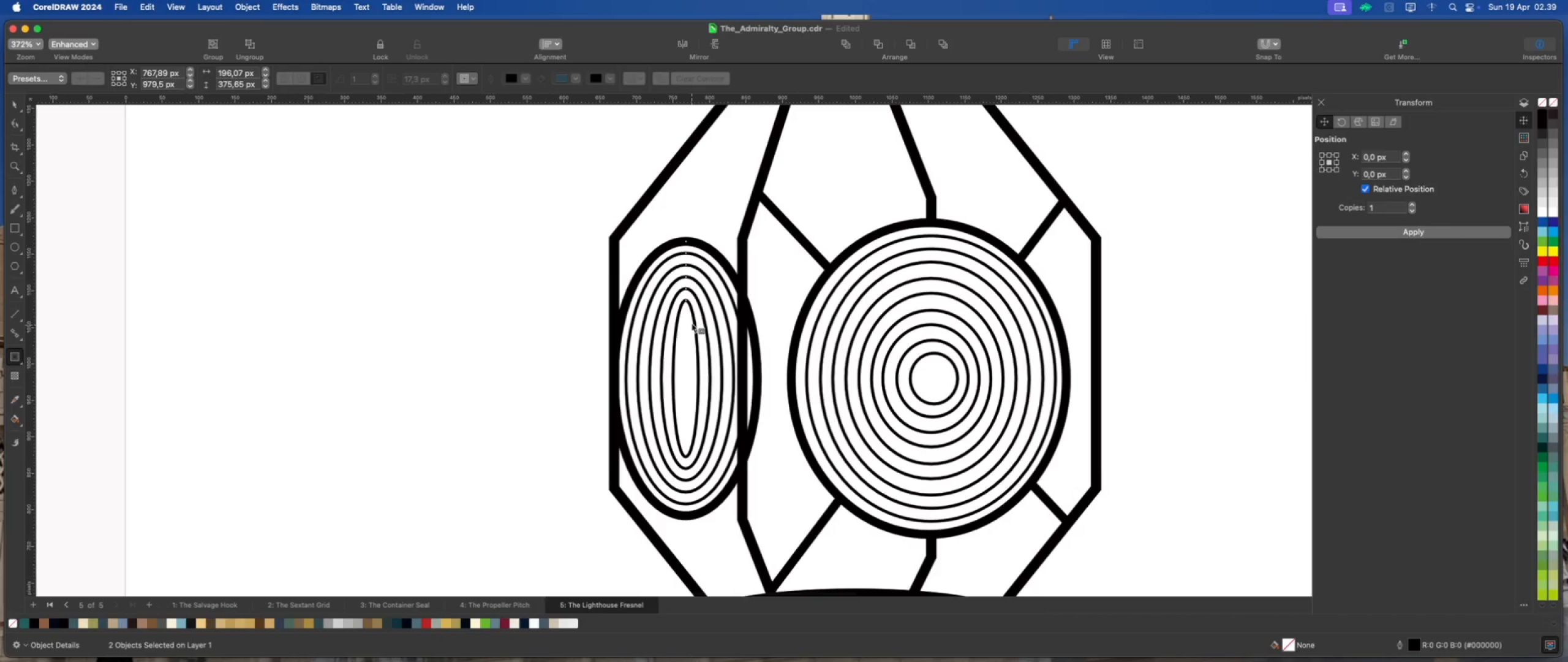 
right_click([692, 316])
 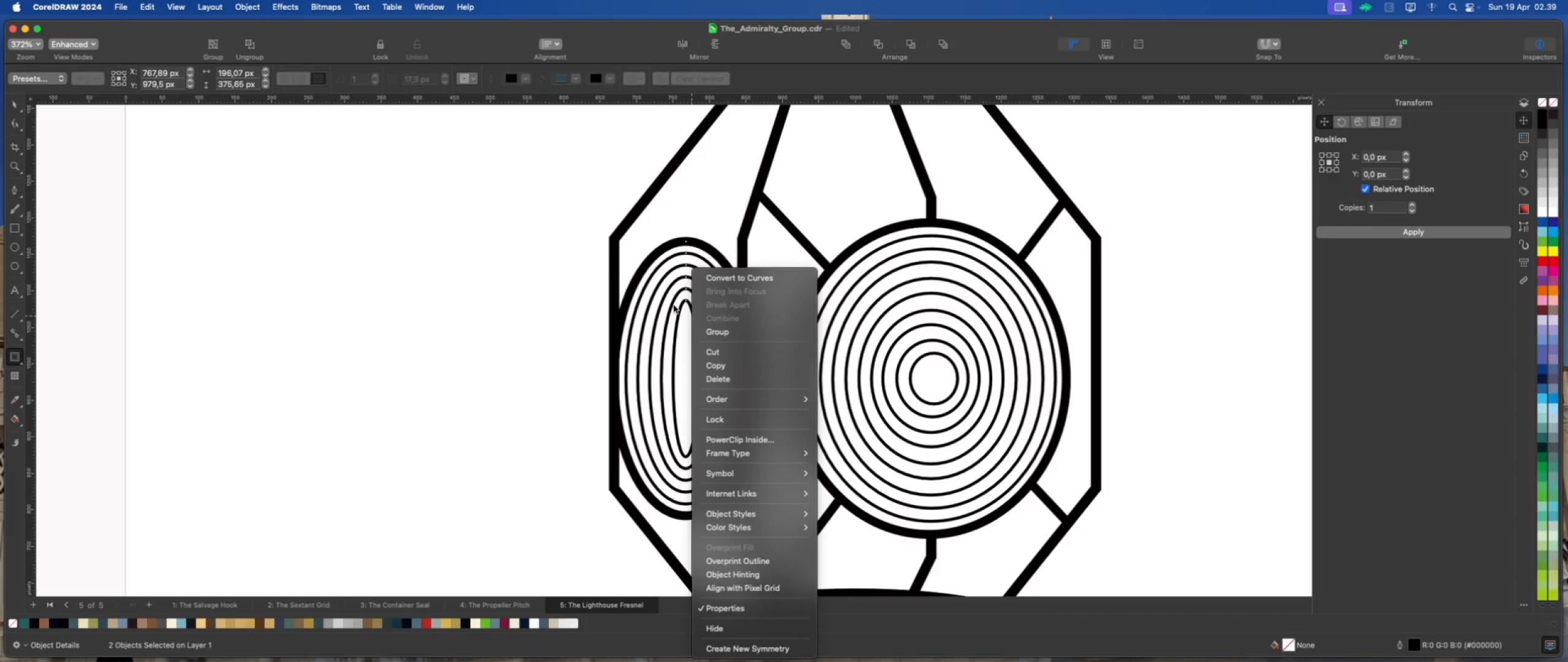 
left_click([673, 306])
 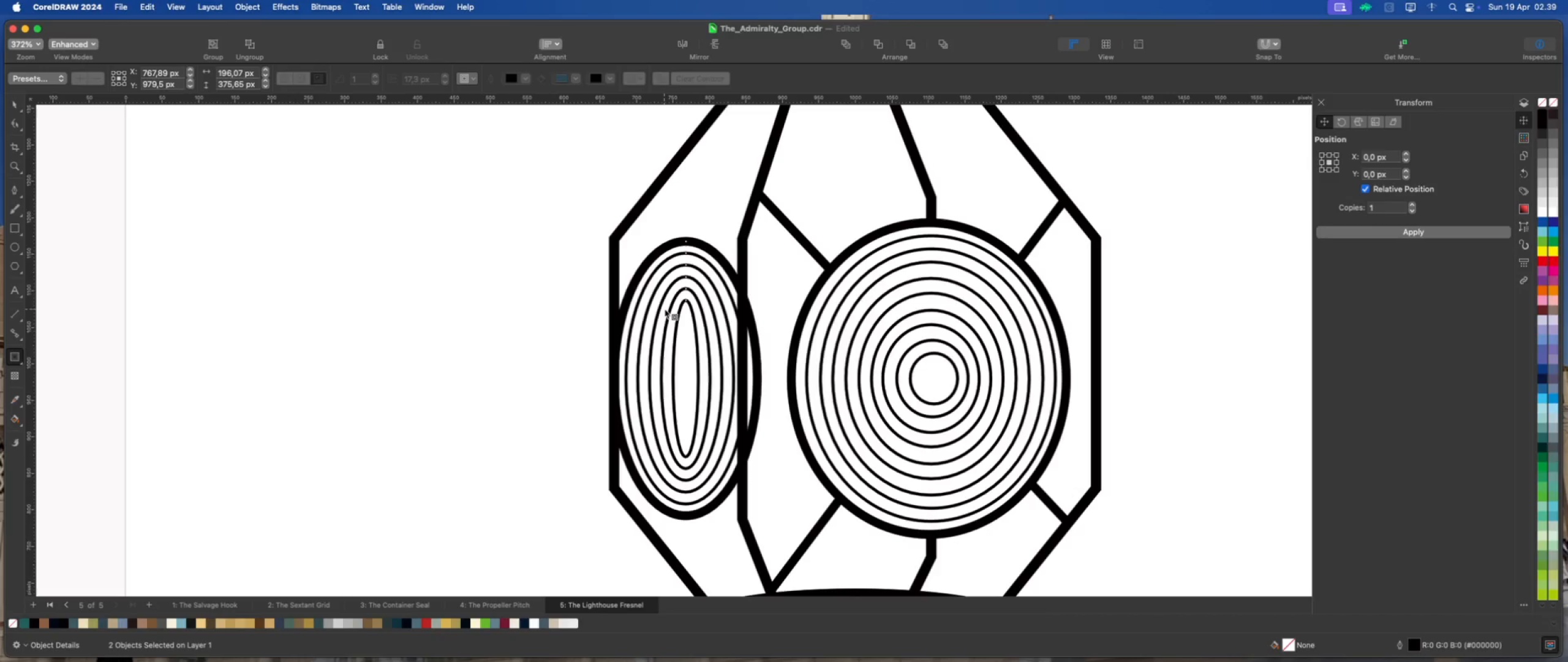 
left_click([665, 308])
 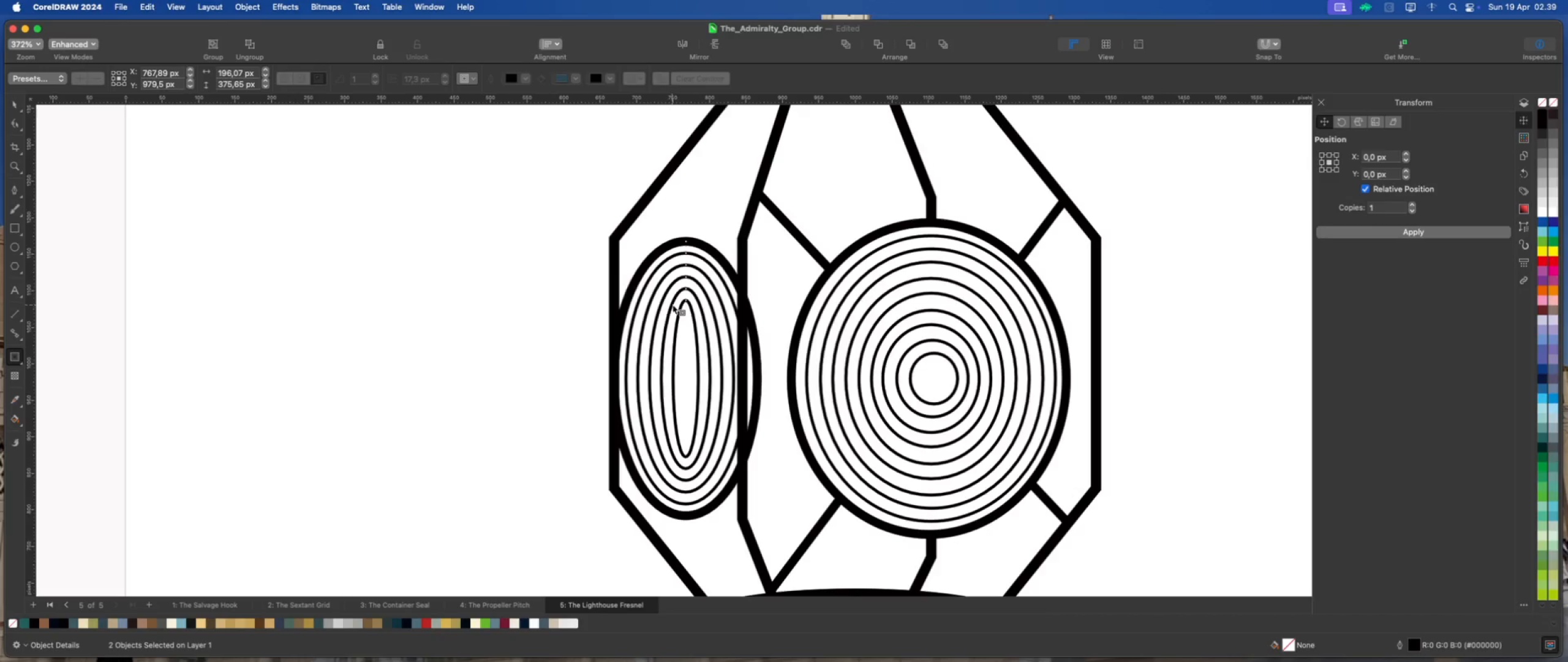 
right_click([673, 305])
 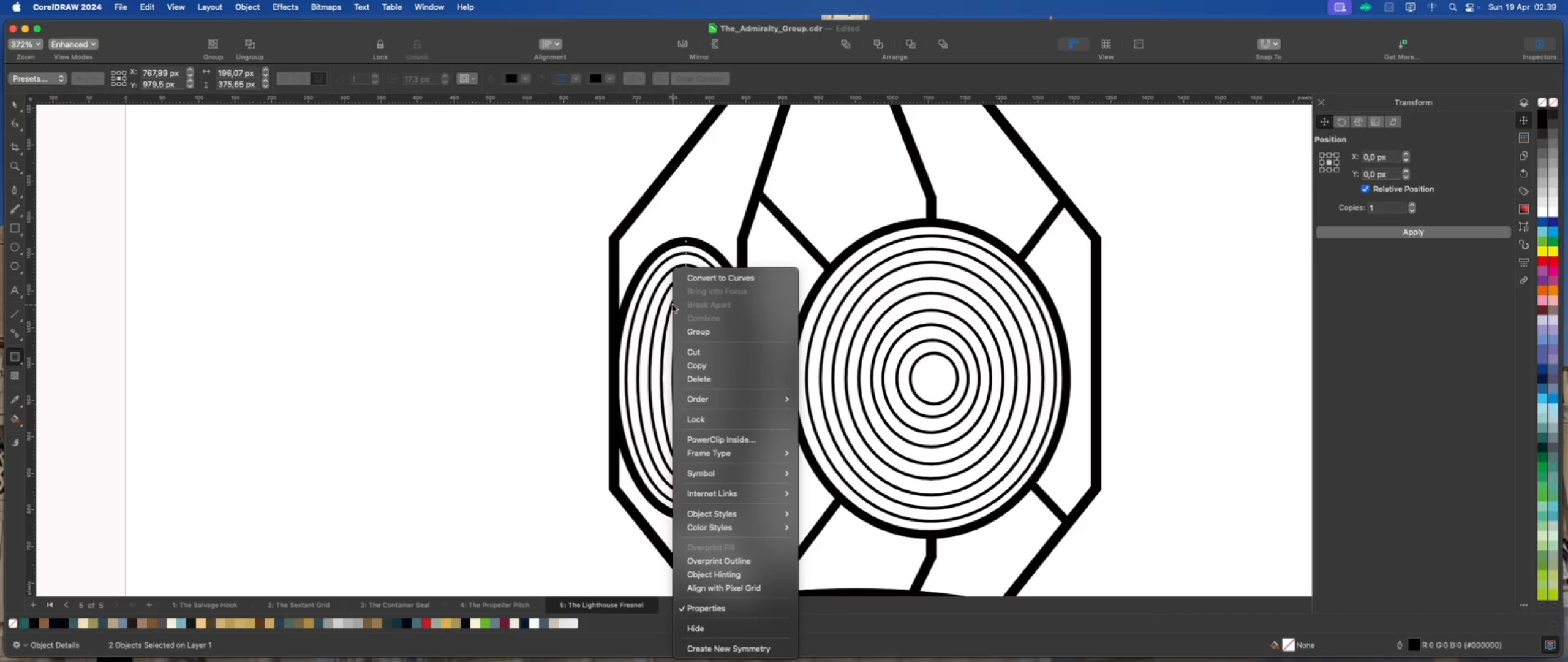 
left_click([673, 305])
 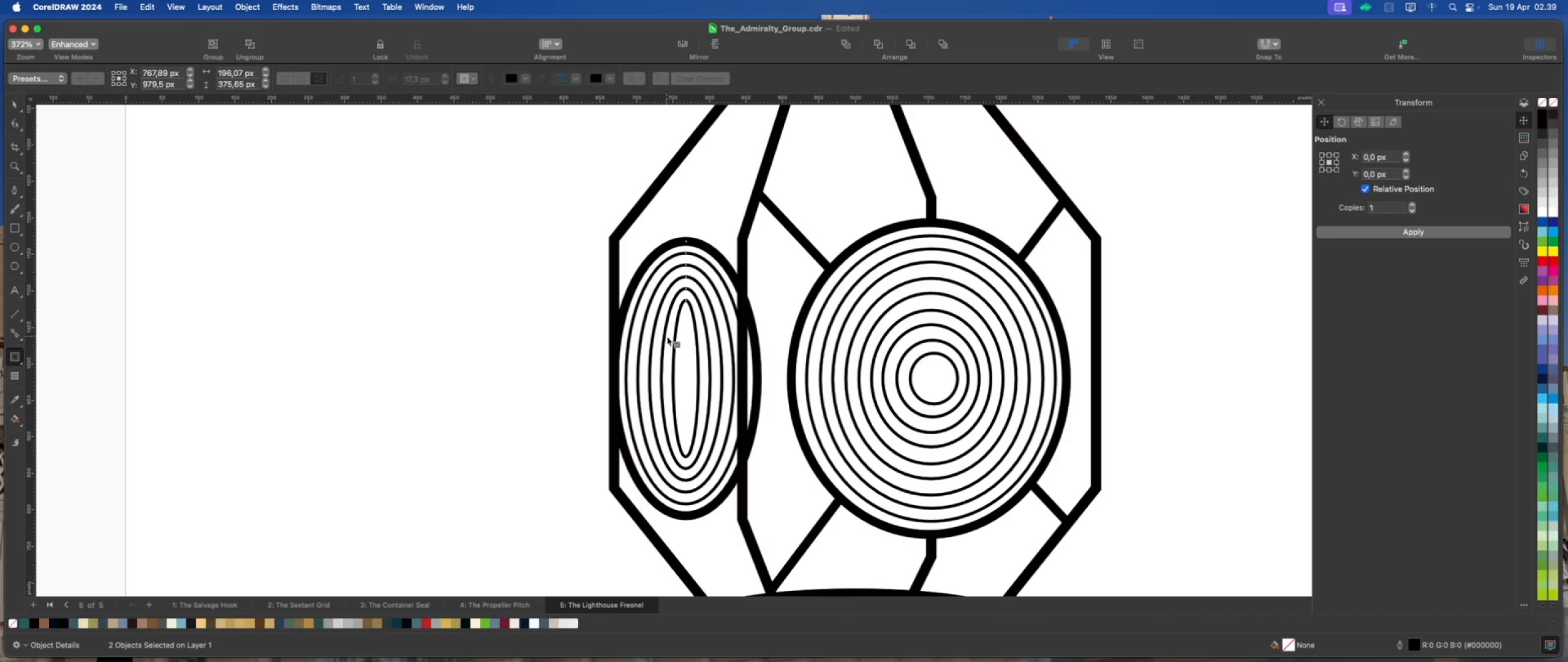 
left_click([684, 342])
 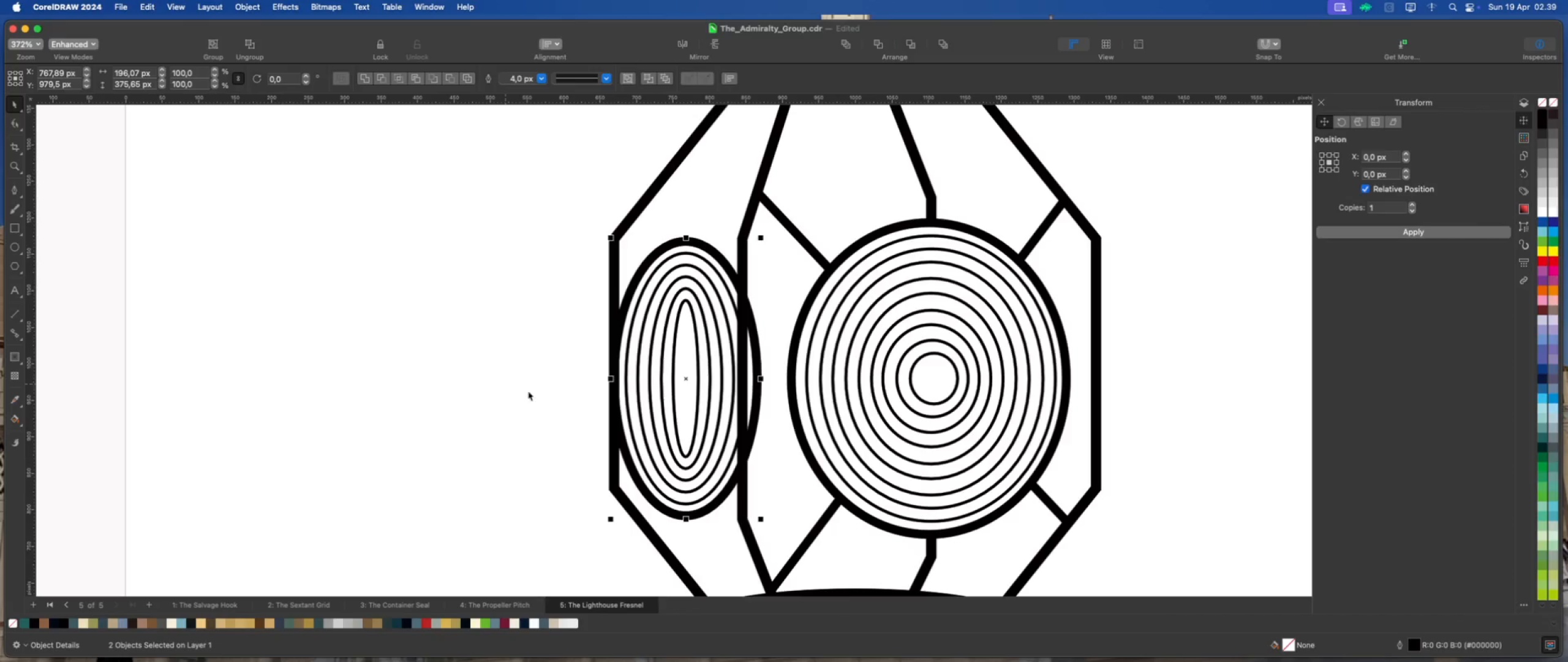 
right_click([673, 368])
 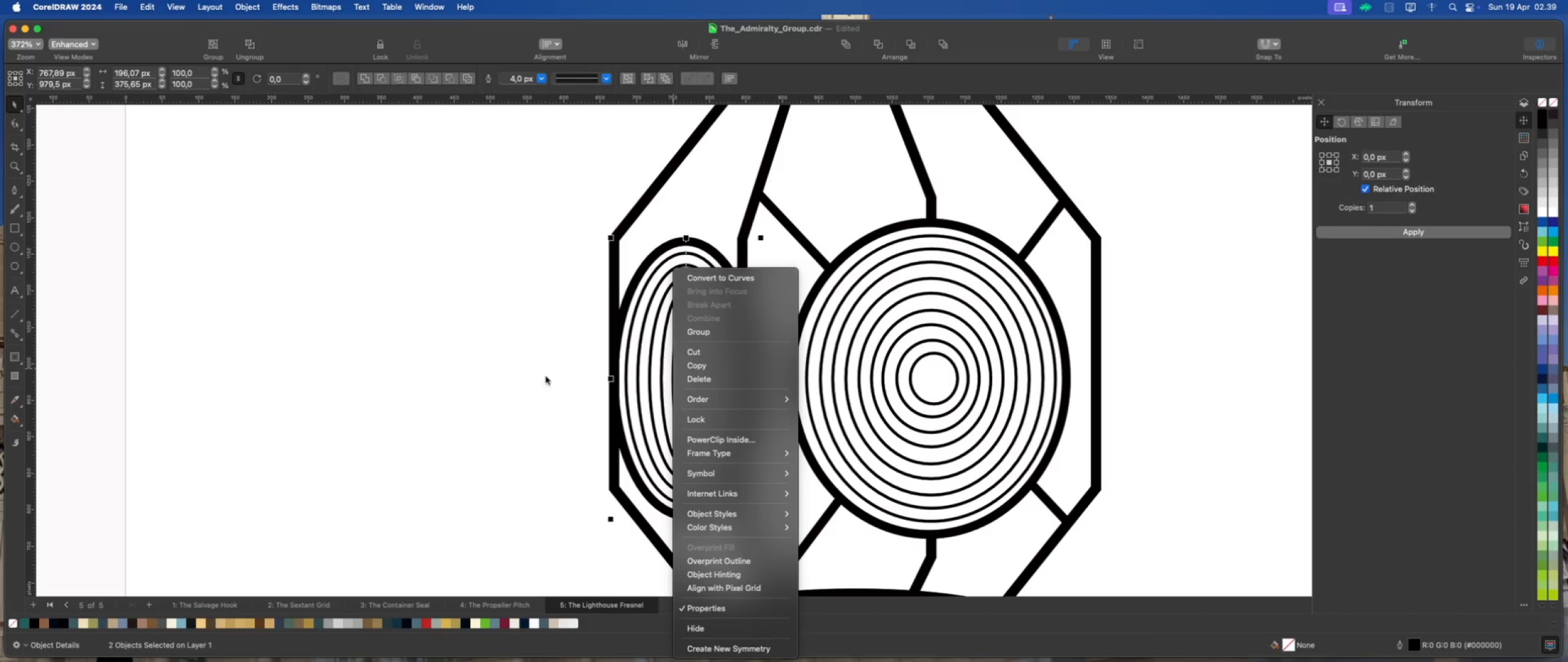 
left_click([530, 373])
 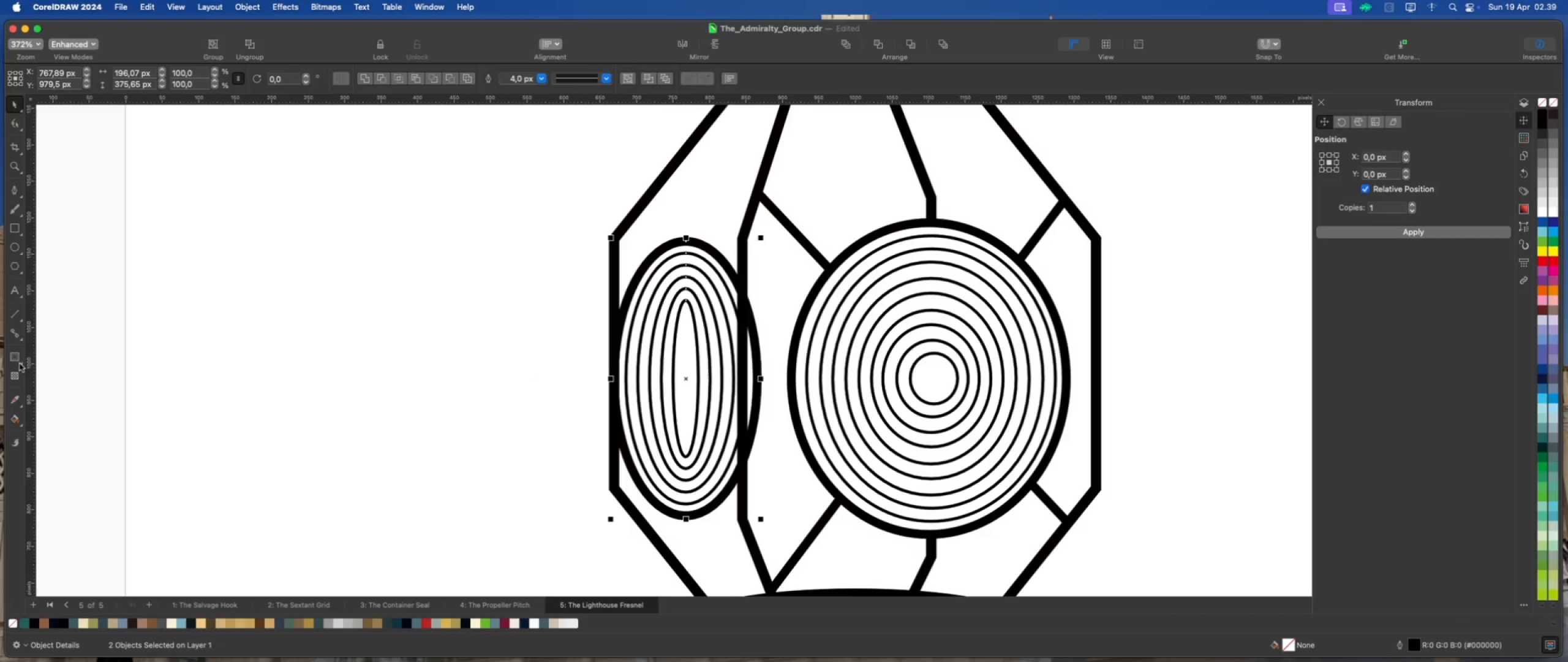 
left_click([20, 355])
 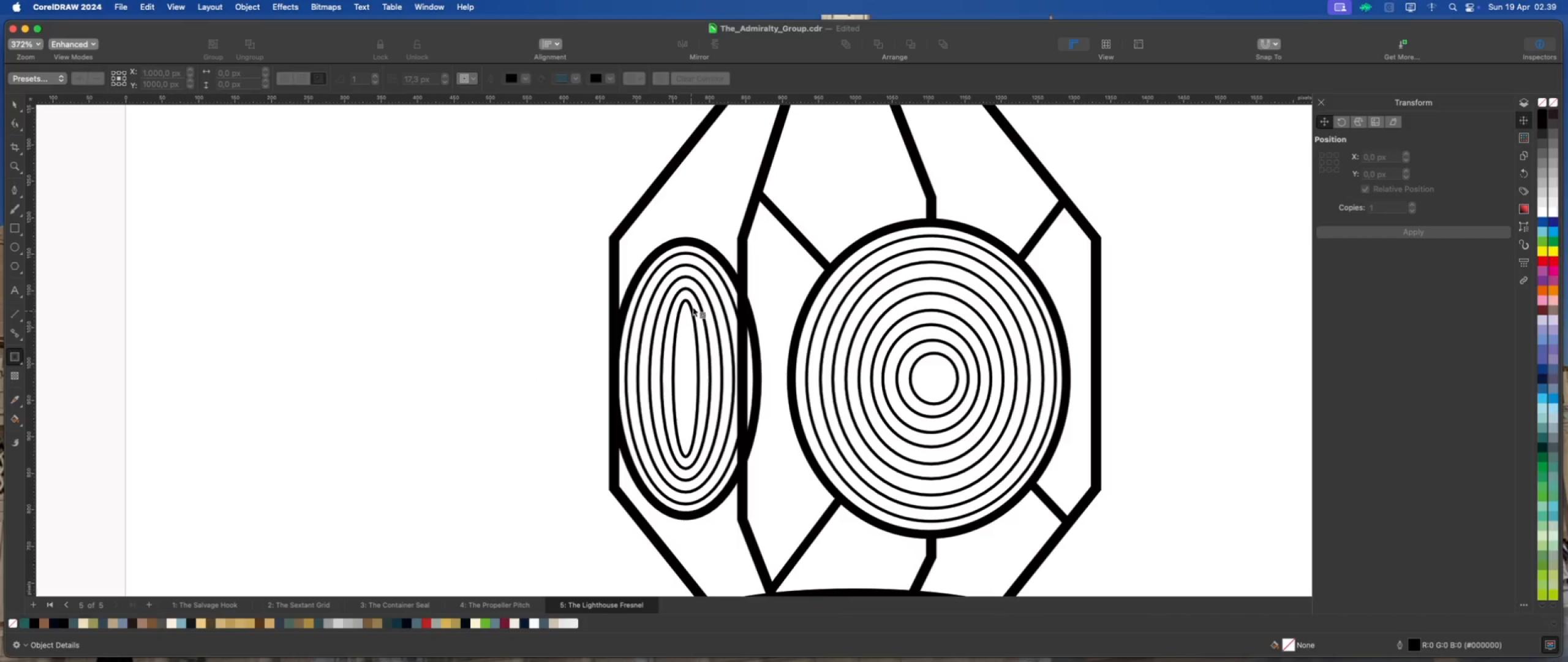 
right_click([695, 292])
 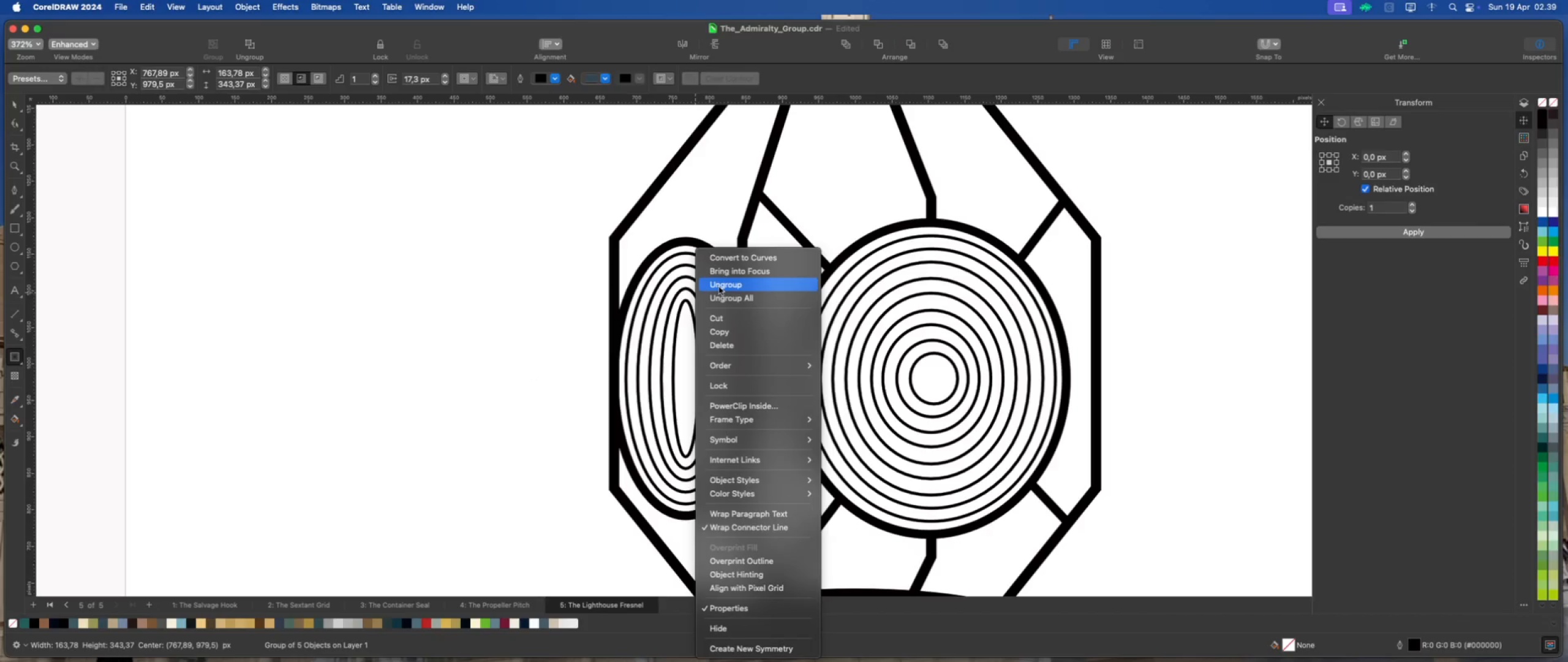 
left_click([722, 297])
 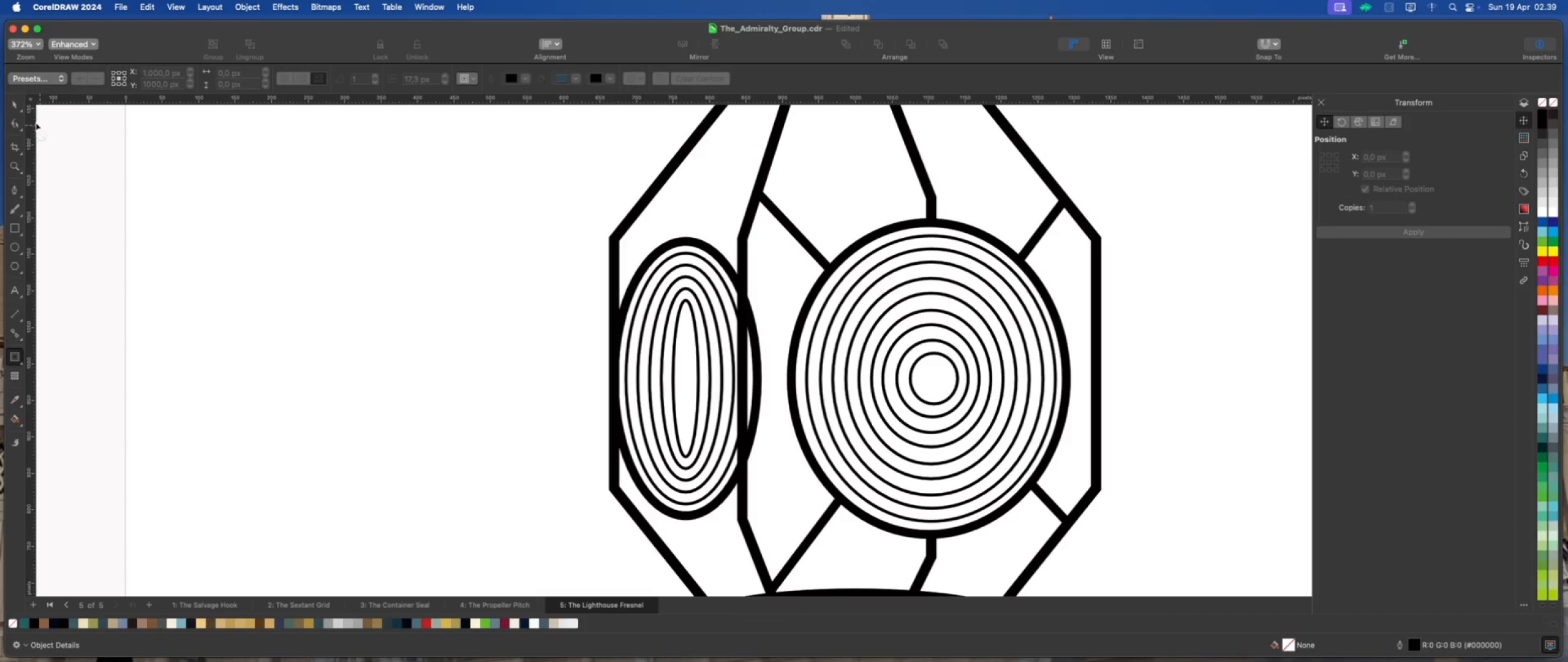 
left_click([17, 107])
 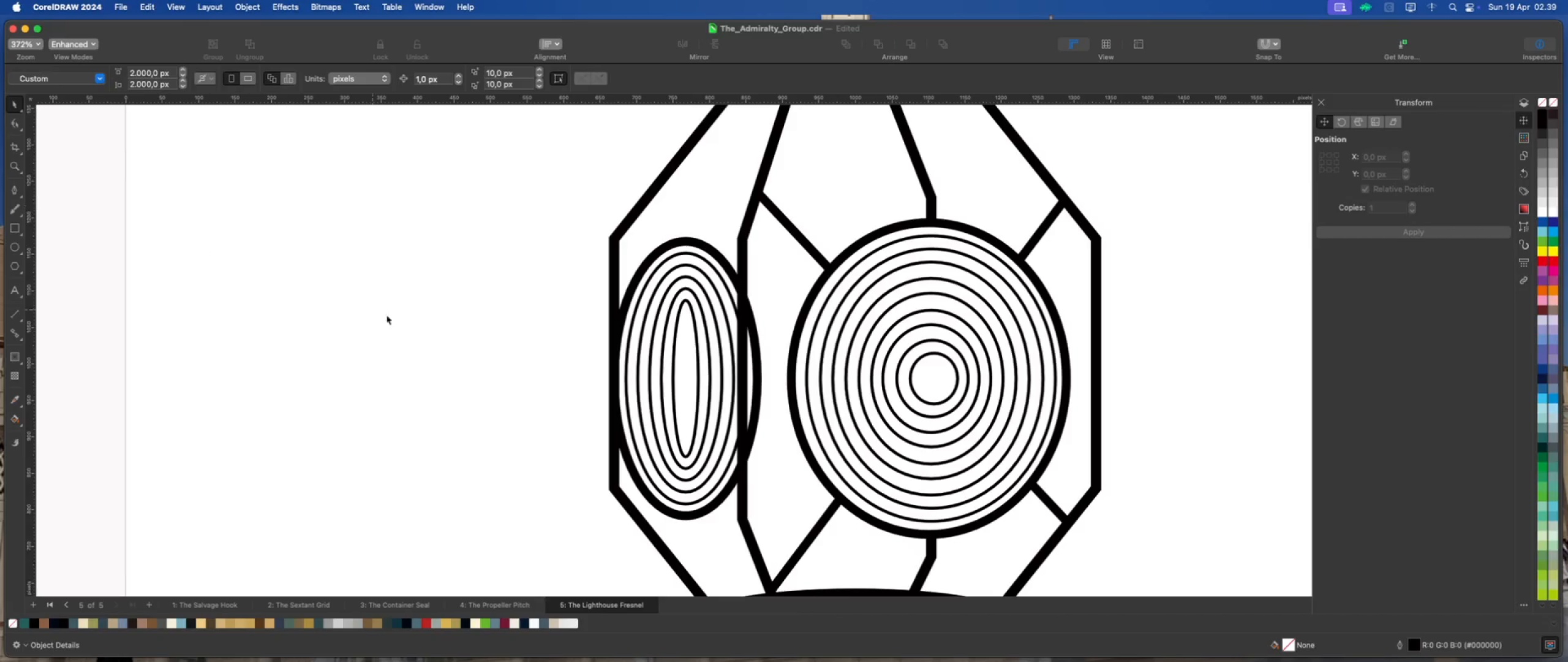 
left_click([395, 319])
 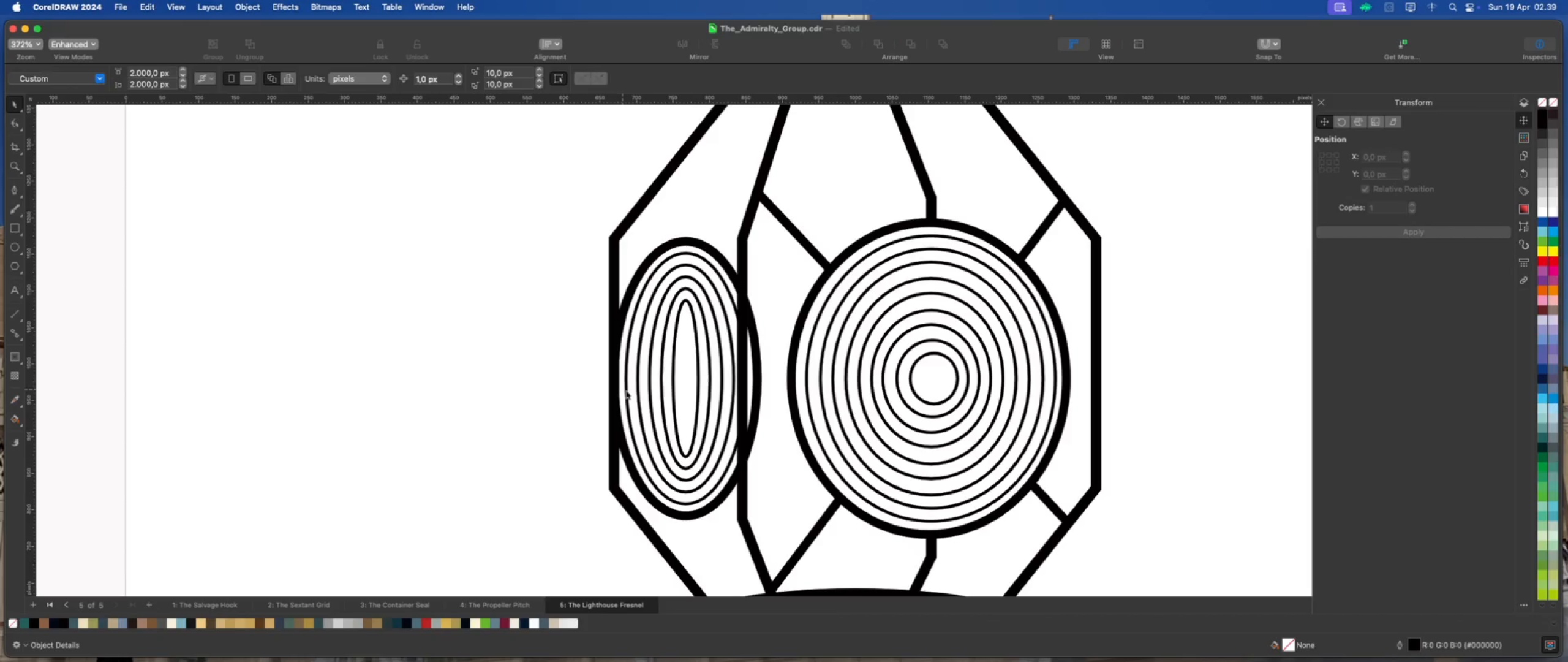 
left_click([701, 382])
 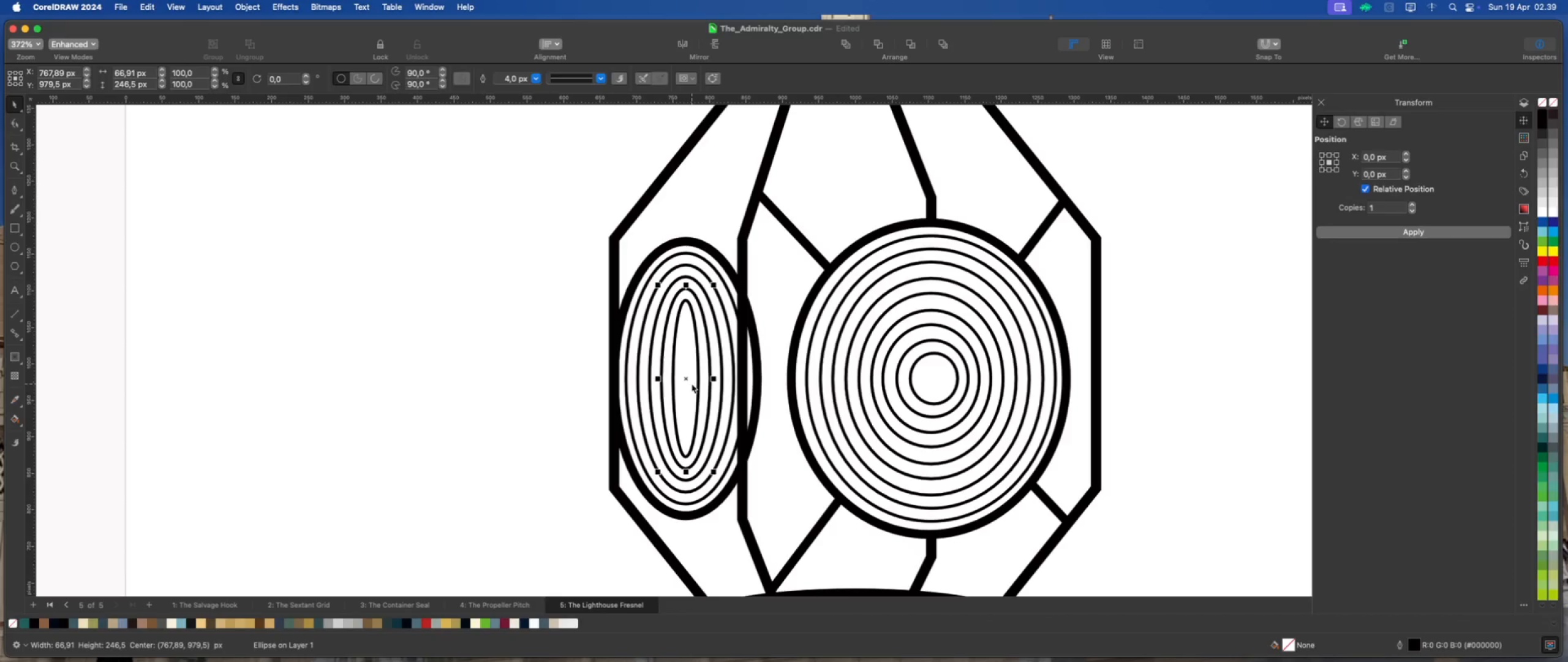 
left_click([687, 384])
 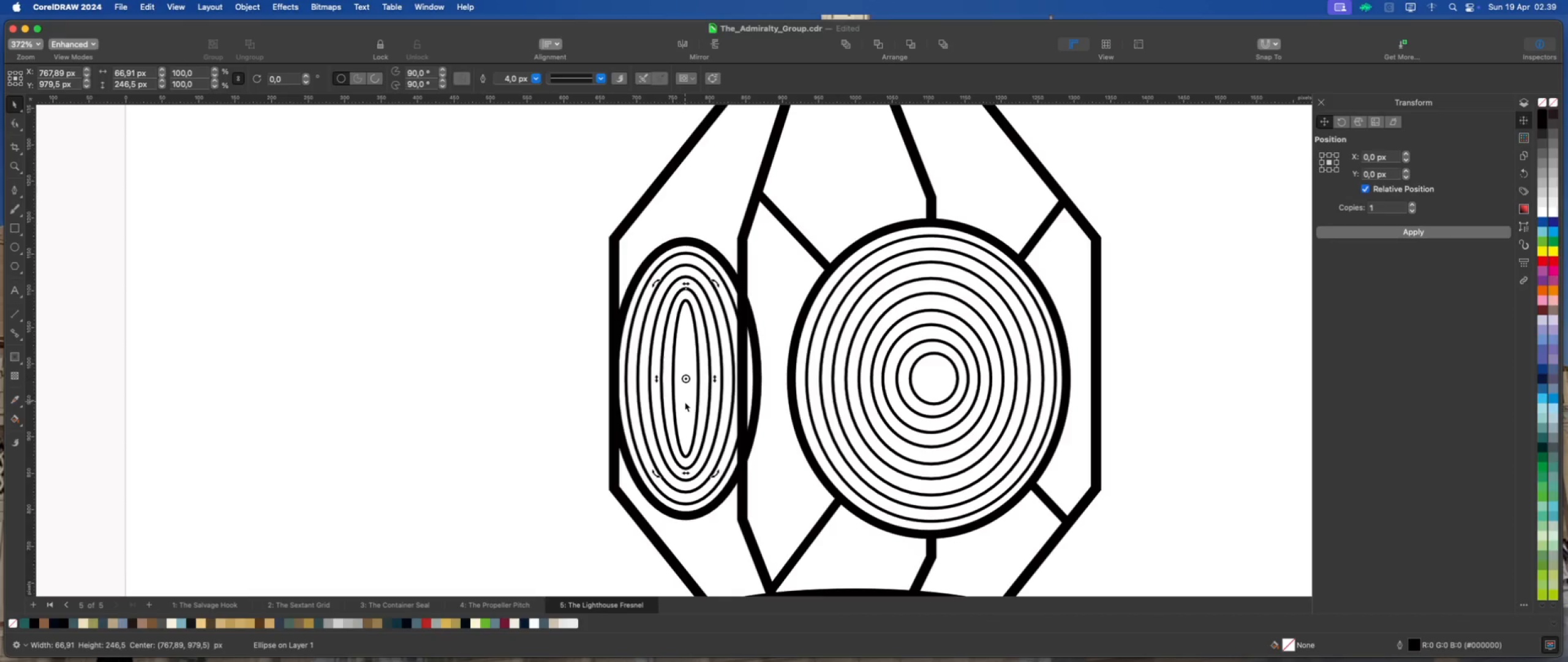 
double_click([685, 402])
 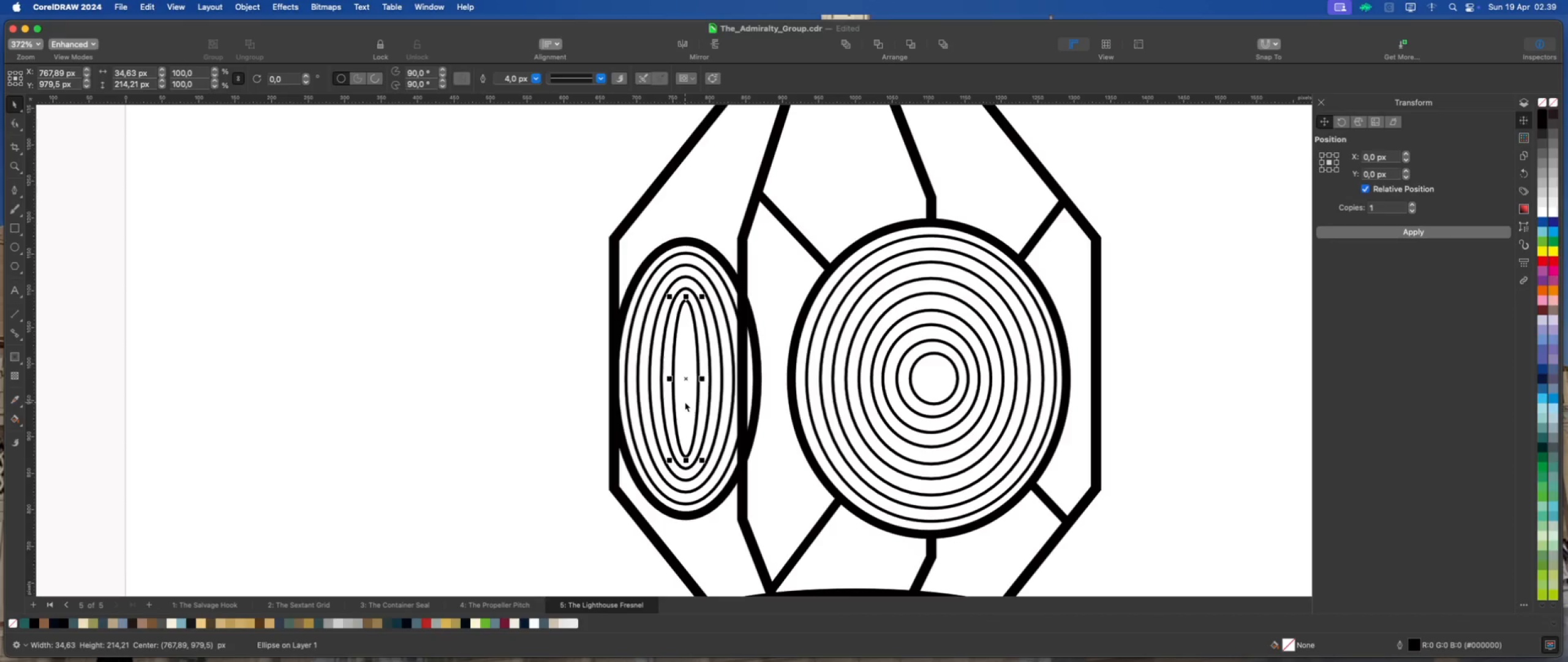 
key(Delete)
 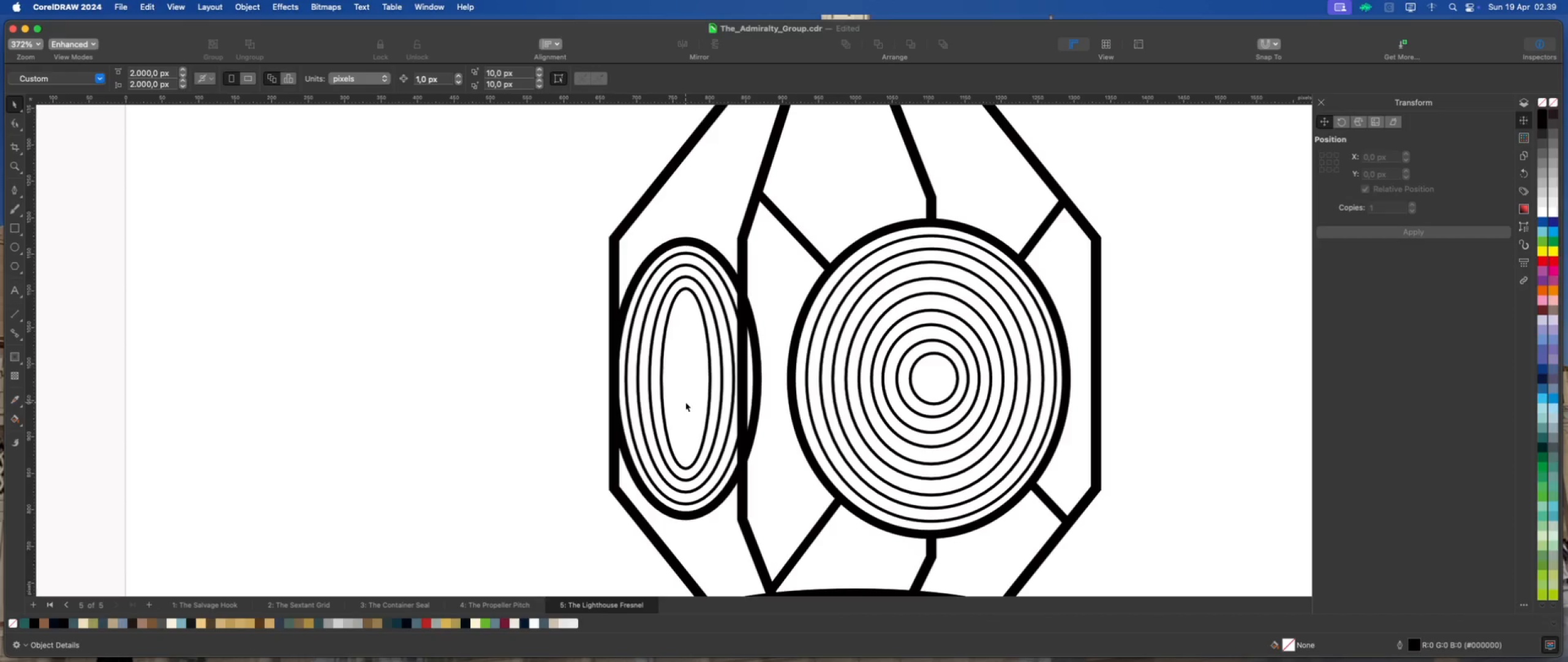 
left_click([685, 402])
 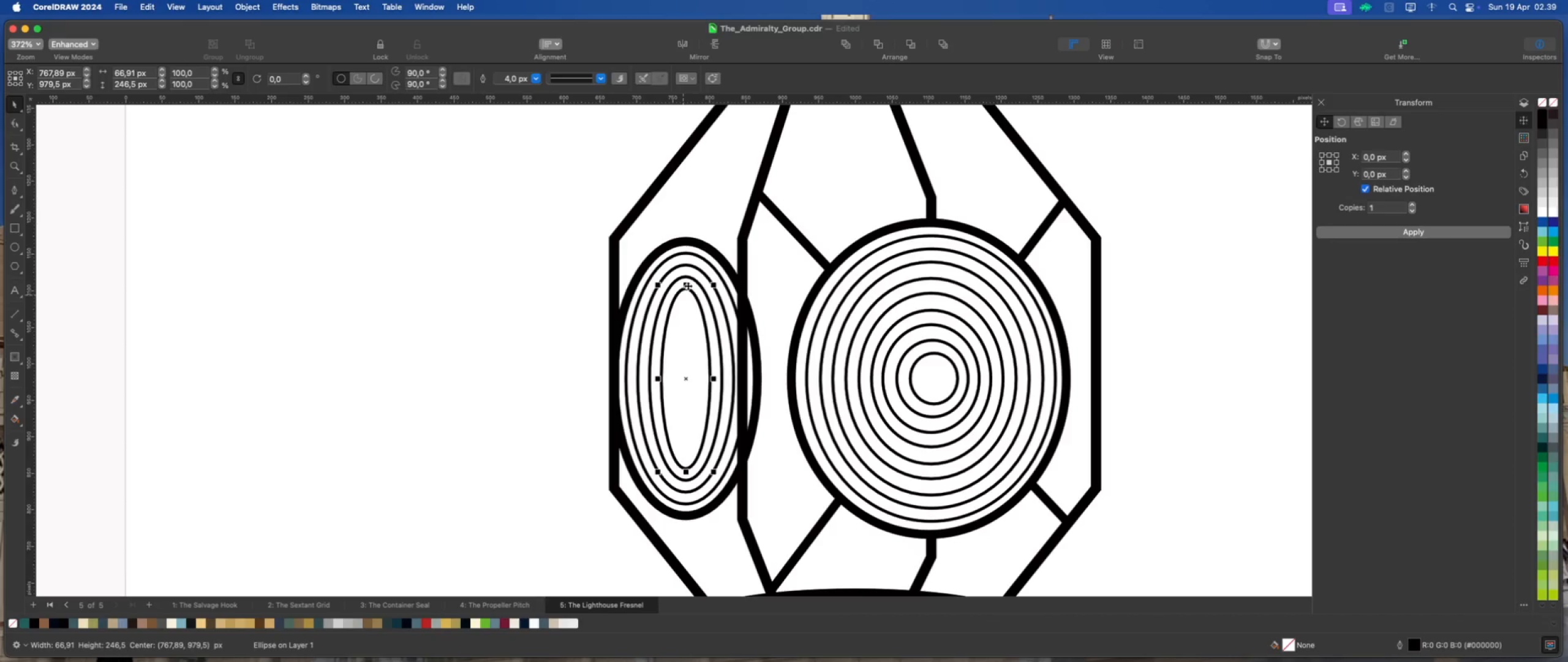 
left_click_drag(start_coordinate=[687, 284], to_coordinate=[688, 322])
 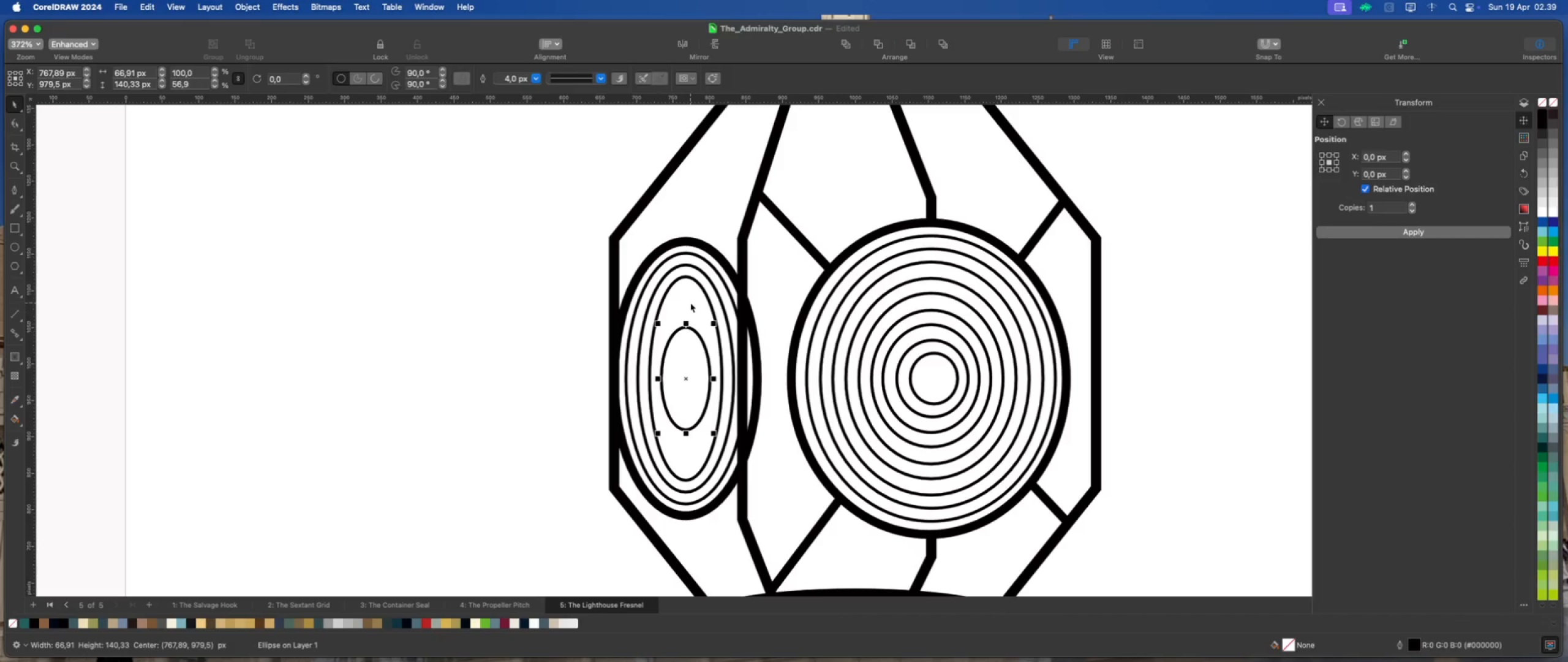 
hold_key(key=ShiftLeft, duration=3.13)
 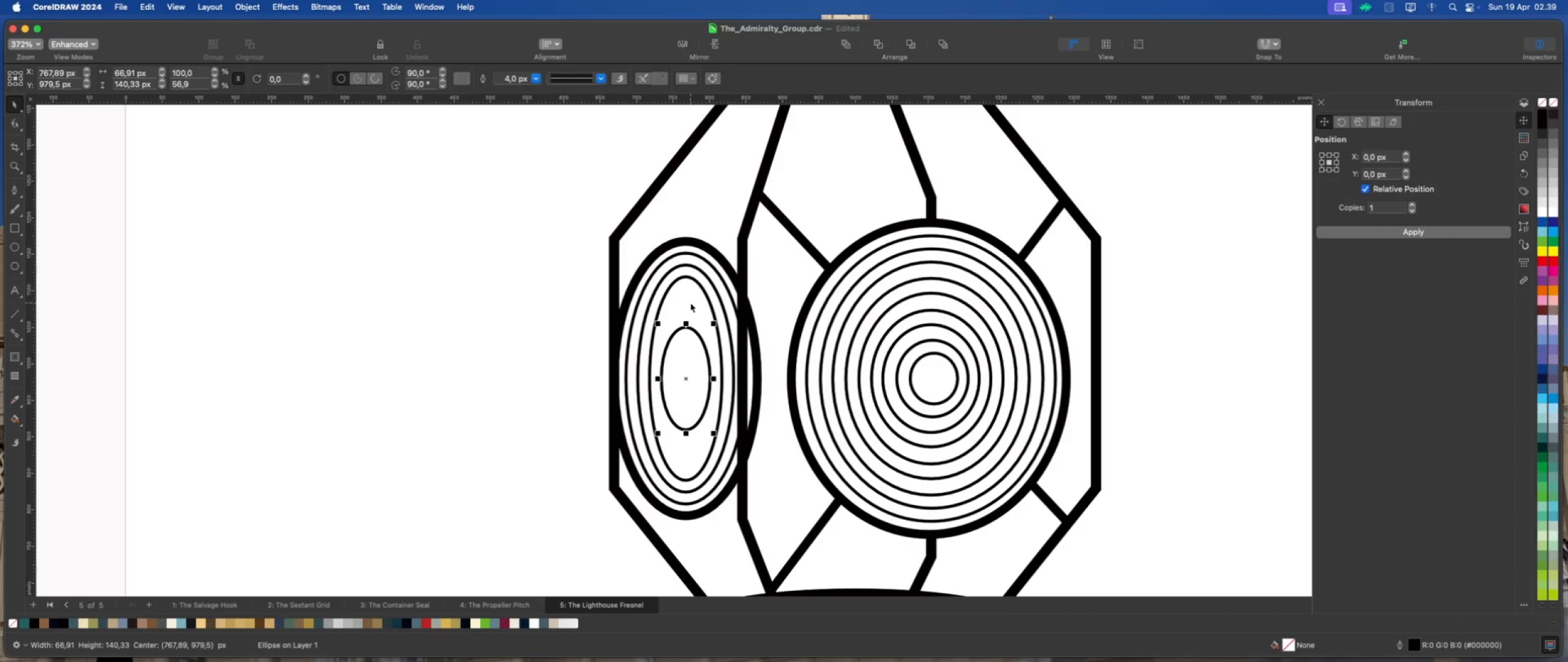 
left_click([690, 303])
 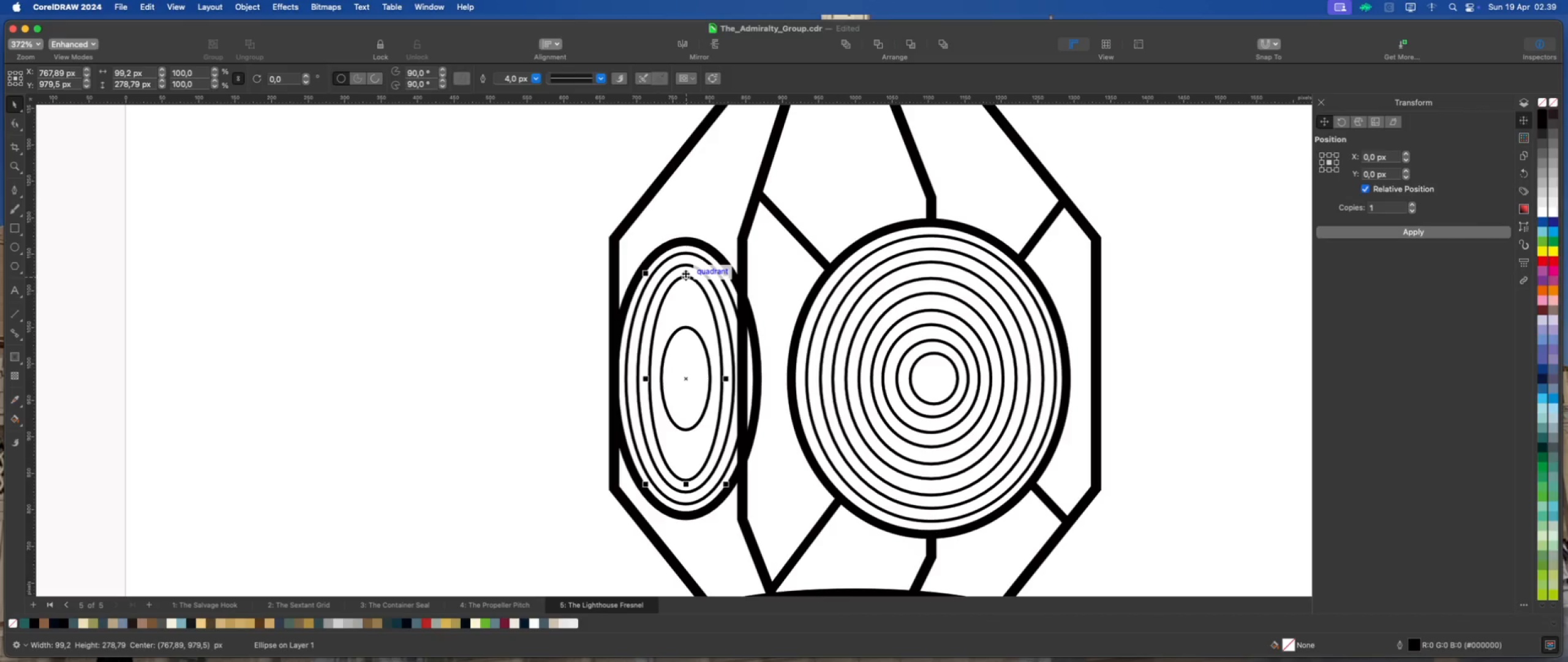 
left_click_drag(start_coordinate=[686, 273], to_coordinate=[687, 295])
 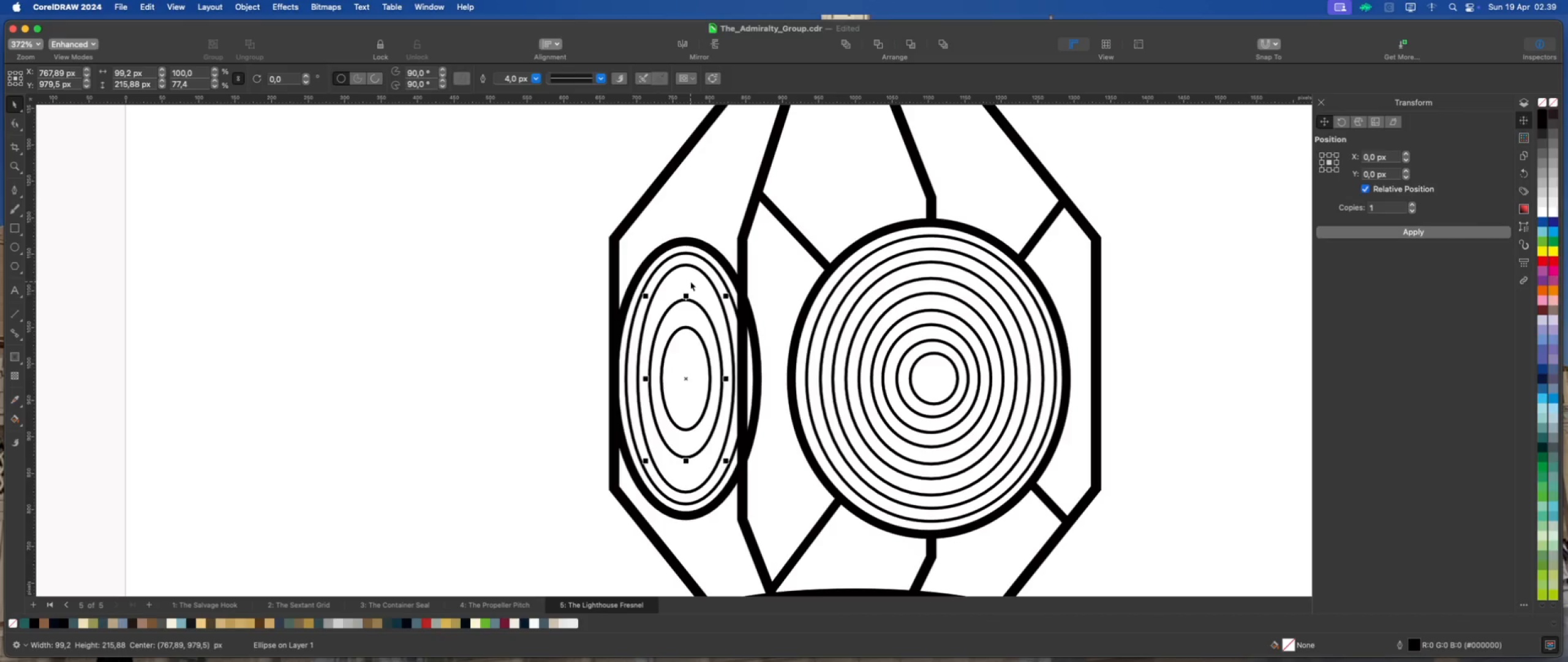 
hold_key(key=ShiftLeft, duration=2.44)
 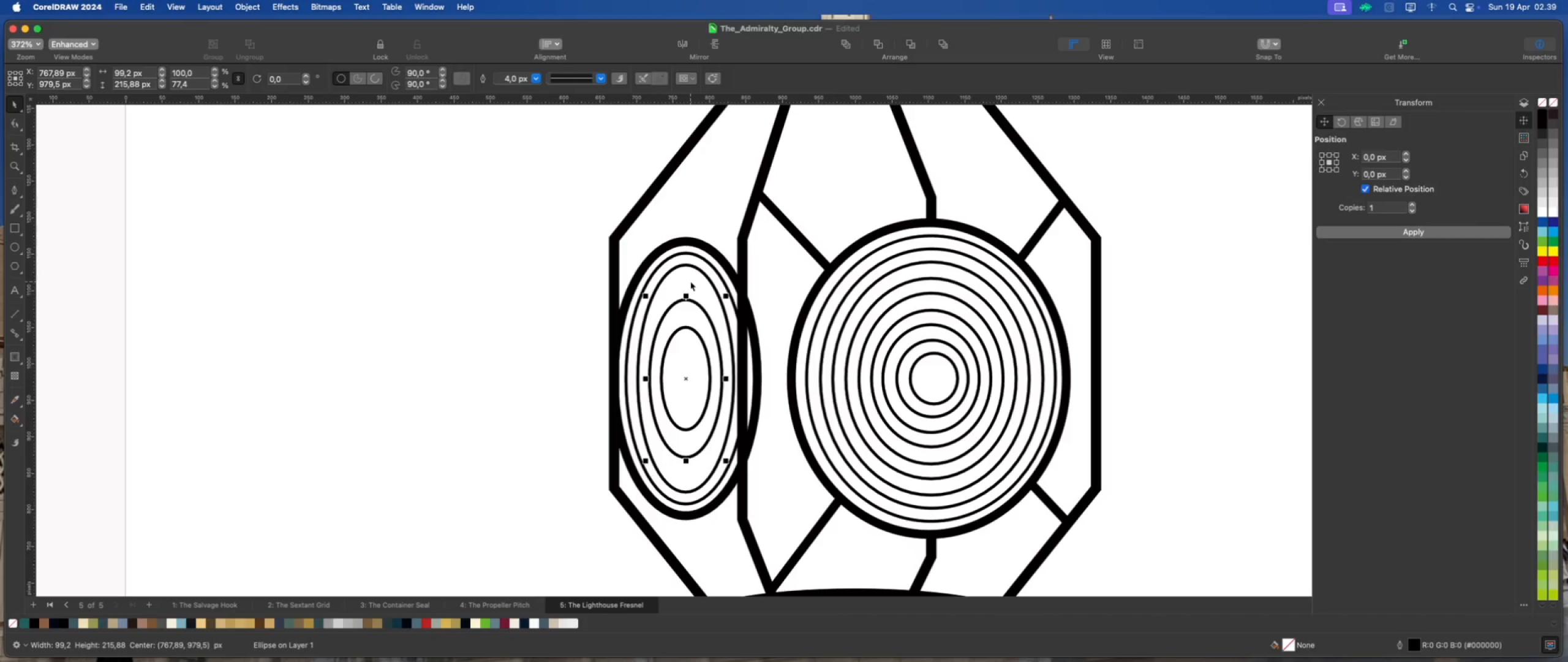 
left_click([690, 281])
 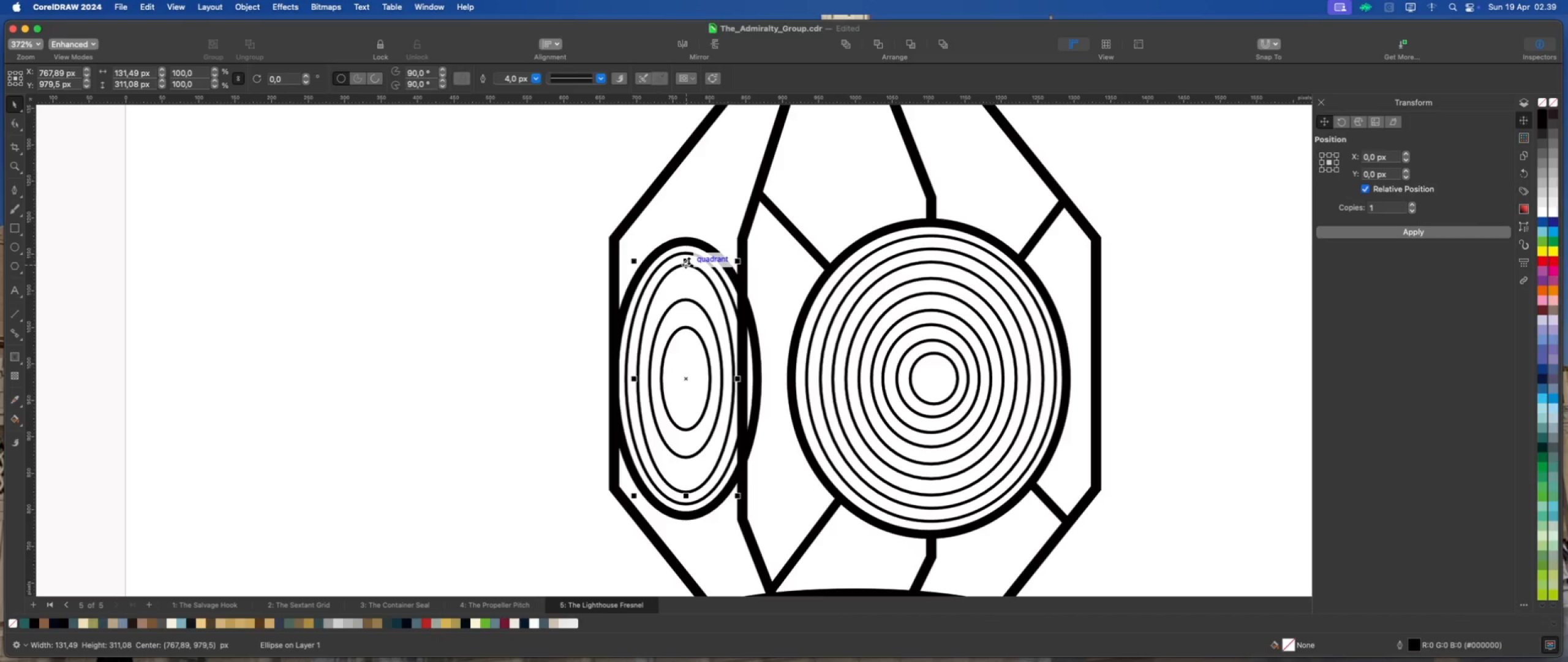 
left_click_drag(start_coordinate=[687, 261], to_coordinate=[688, 273])
 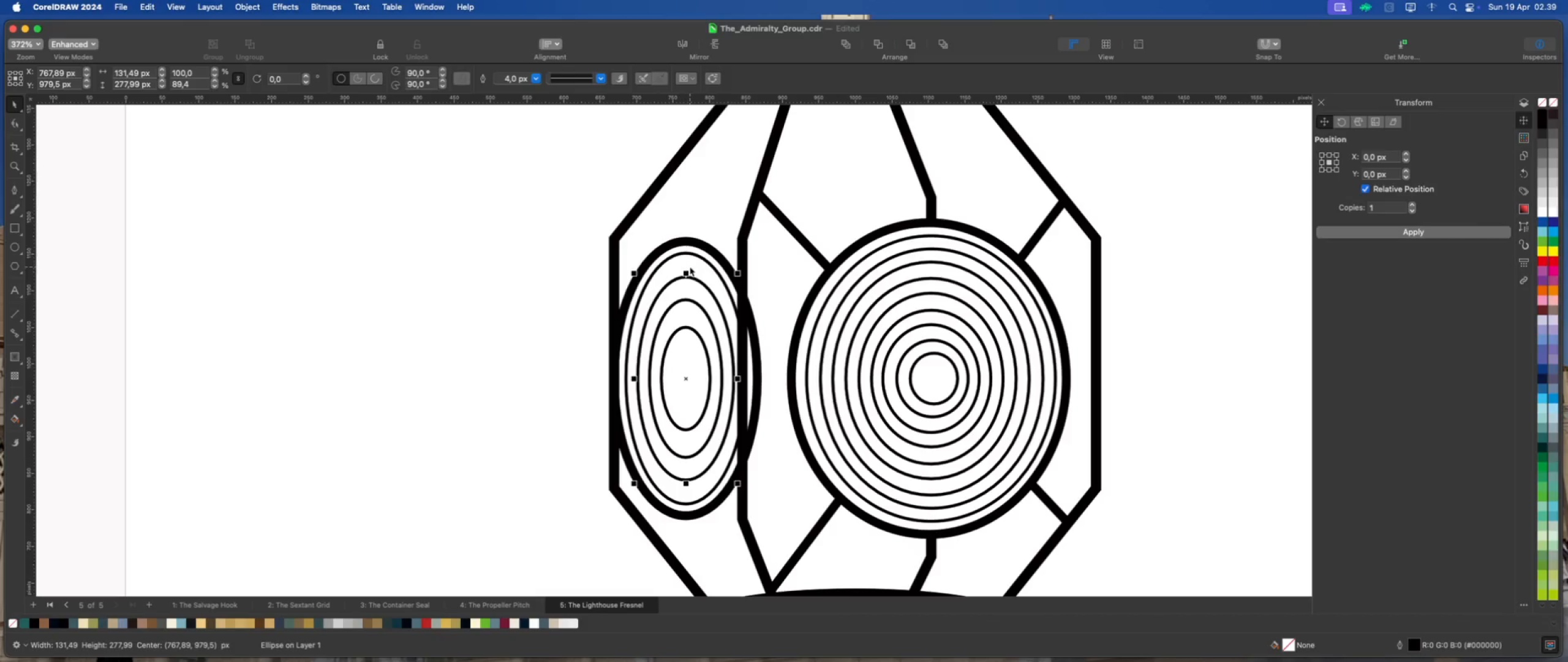 
hold_key(key=ShiftLeft, duration=1.39)
 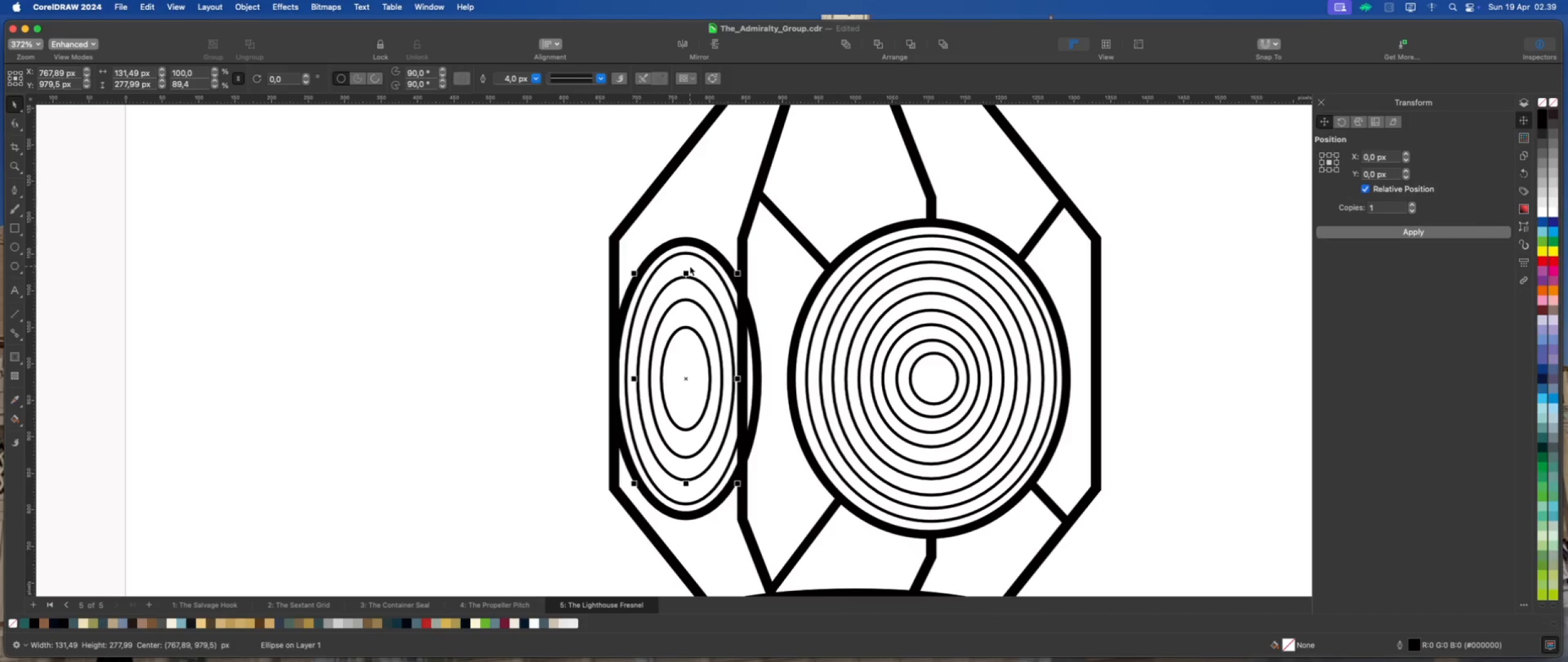 
left_click([690, 265])
 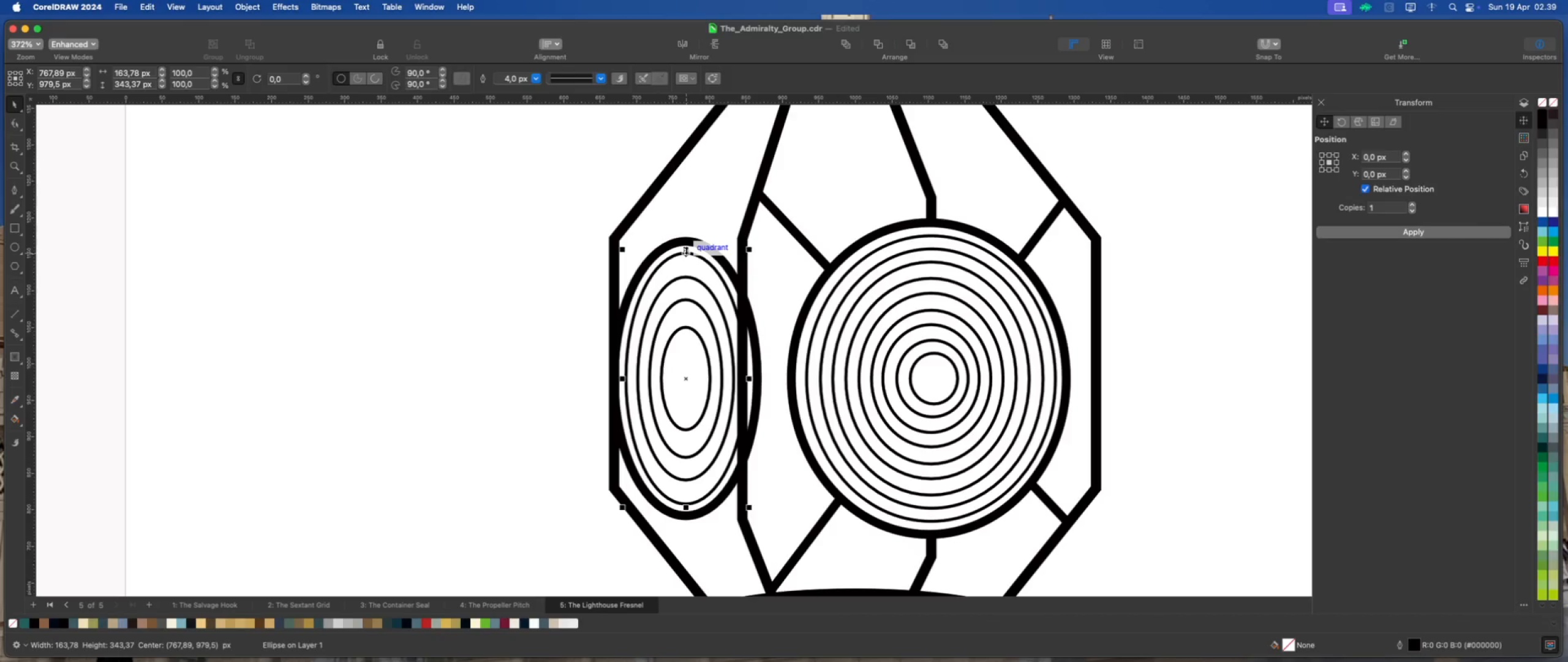 
left_click_drag(start_coordinate=[686, 250], to_coordinate=[687, 257])
 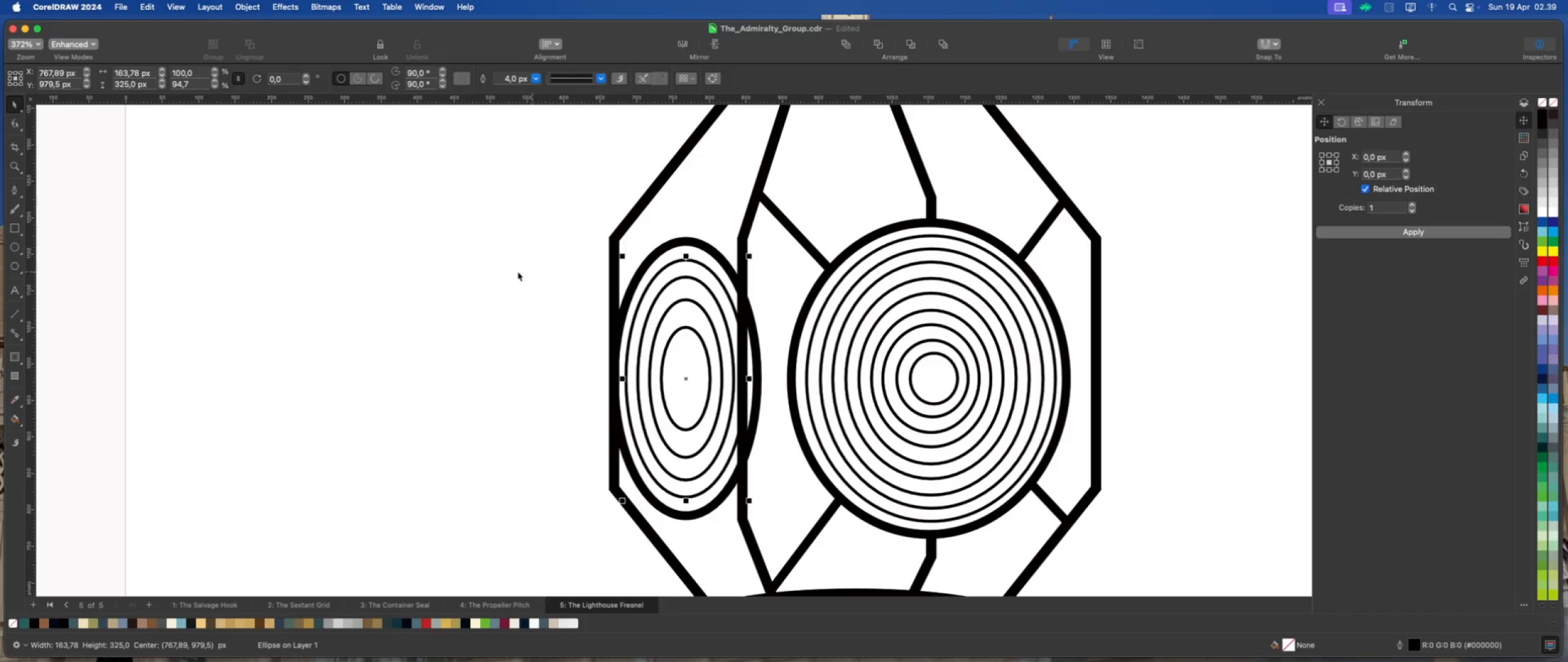 
hold_key(key=ShiftLeft, duration=1.5)
 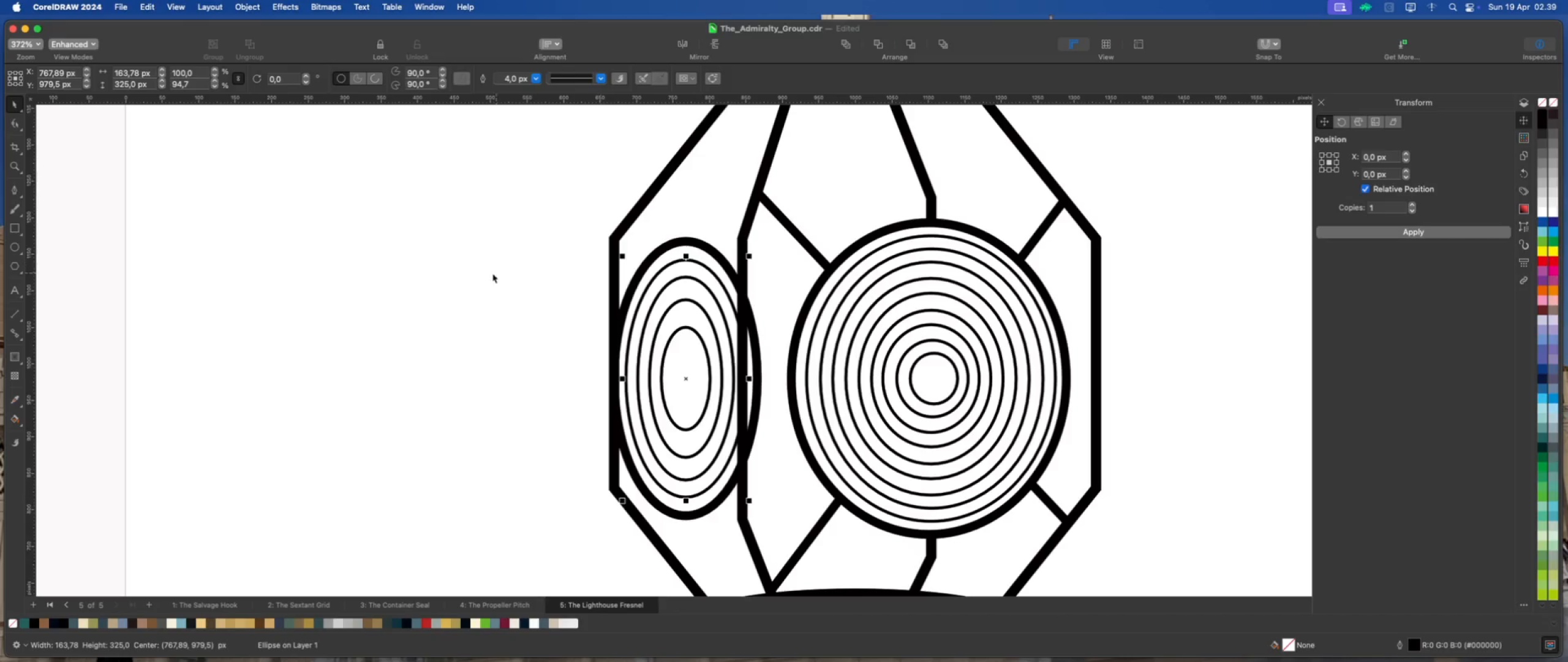 
left_click([491, 273])
 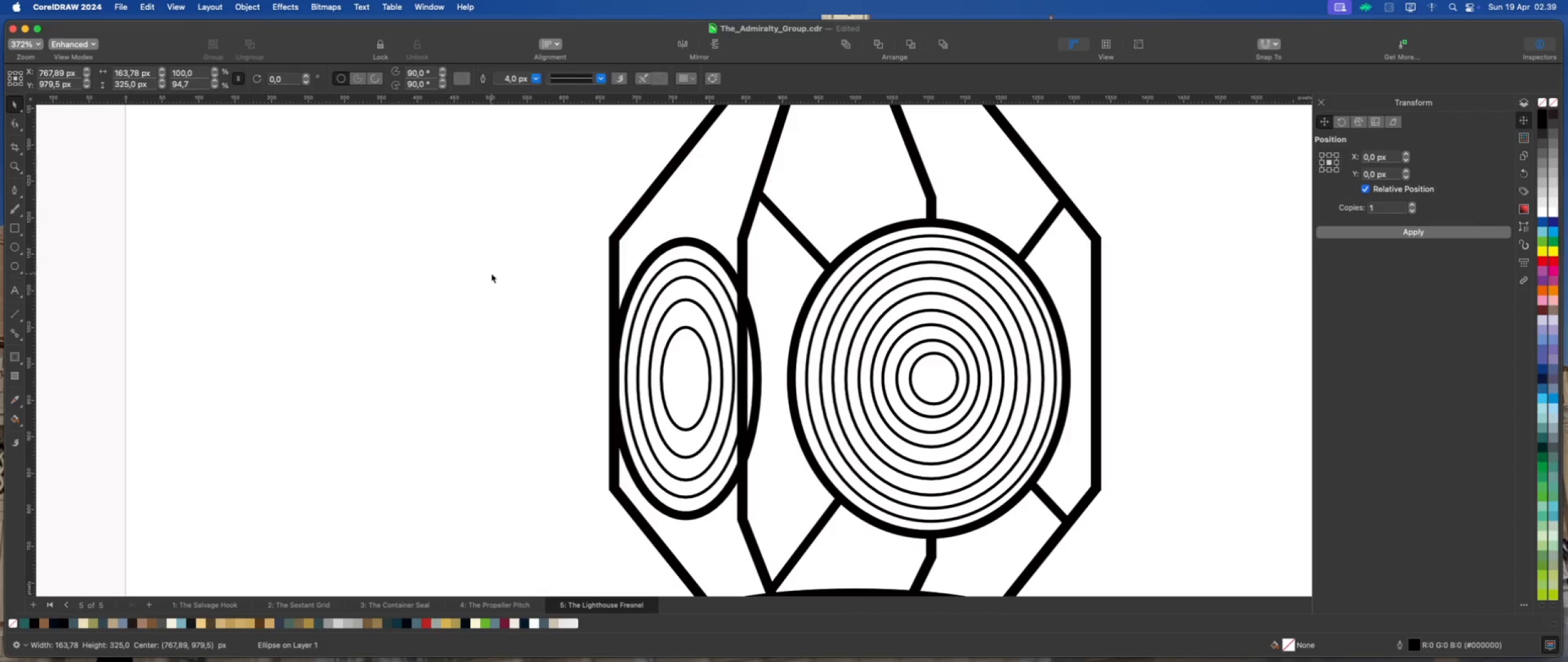 
scroll: coordinate [545, 297], scroll_direction: down, amount: 4.0
 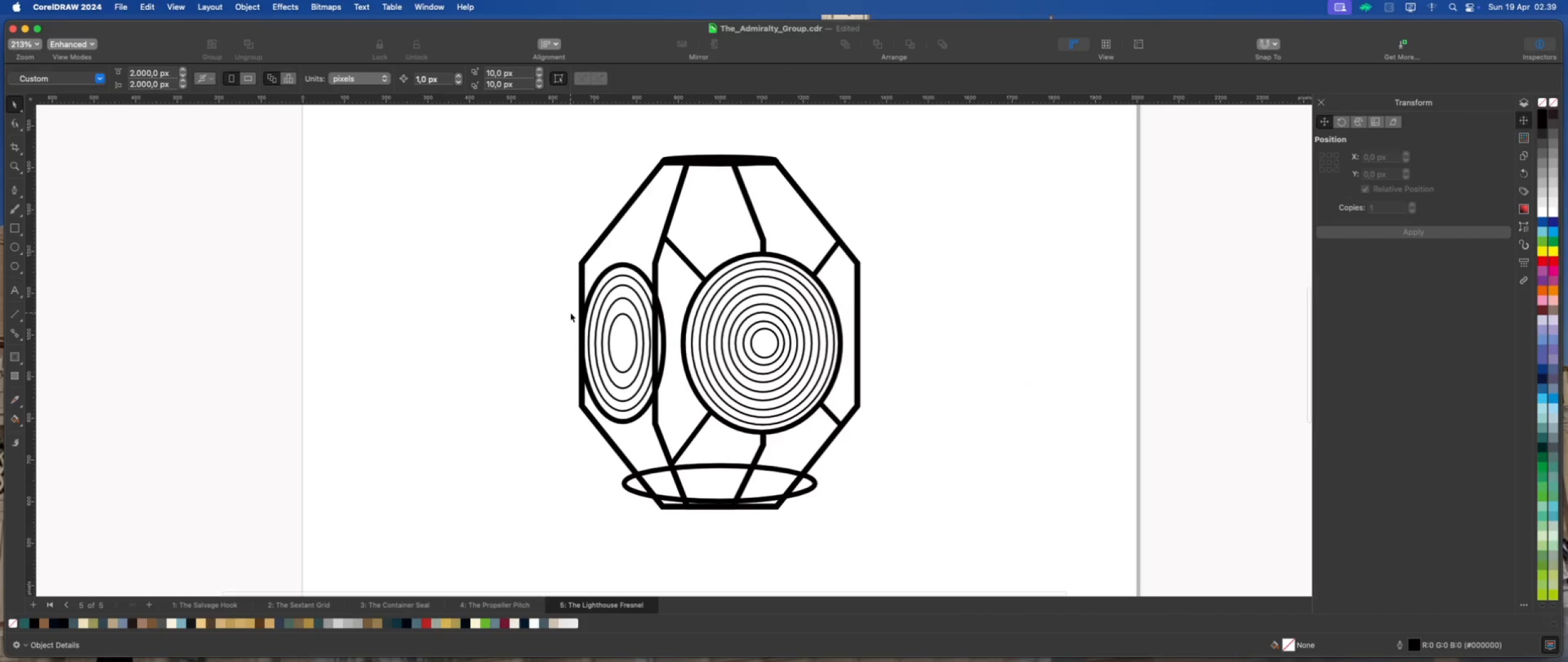 
scroll: coordinate [587, 344], scroll_direction: up, amount: 5.0
 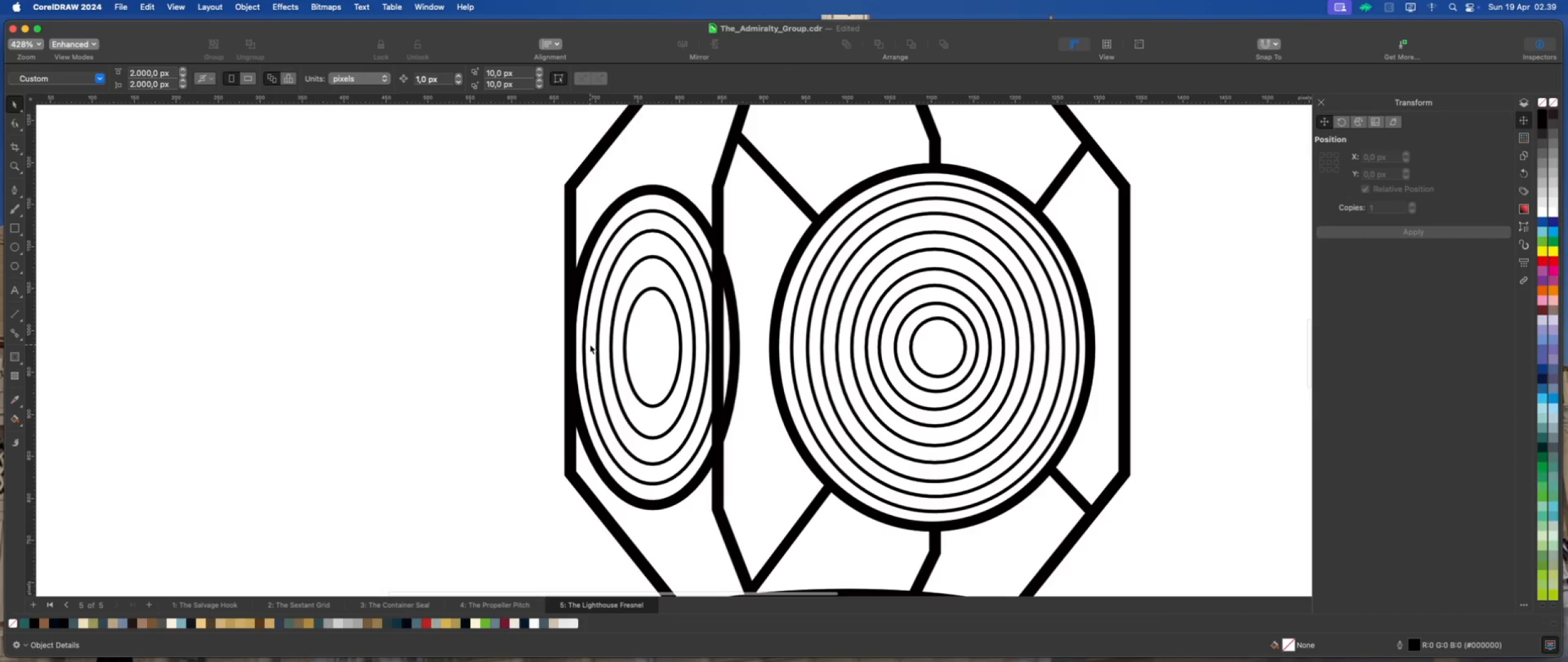 
left_click([590, 344])
 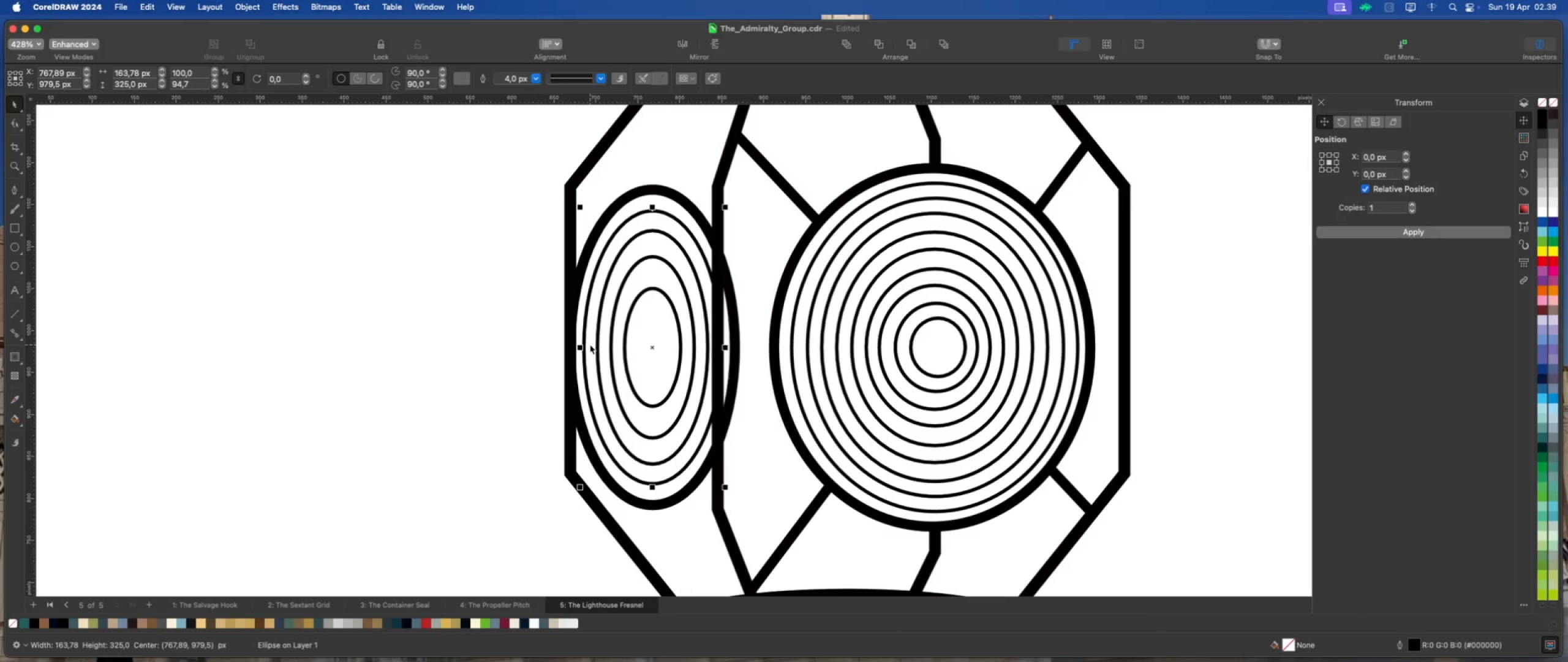 
key(ArrowLeft)
 